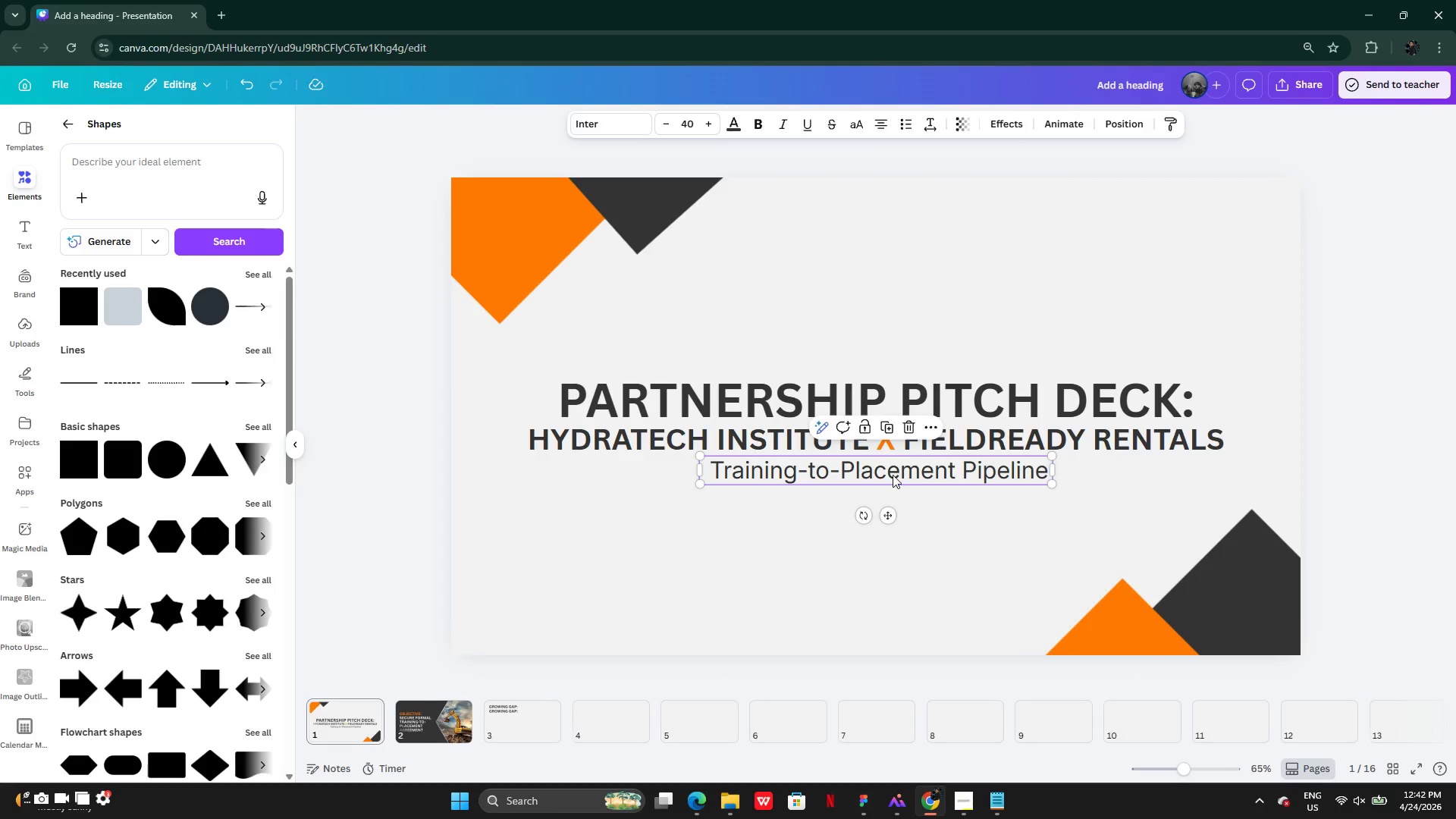 
left_click_drag(start_coordinate=[893, 475], to_coordinate=[890, 601])
 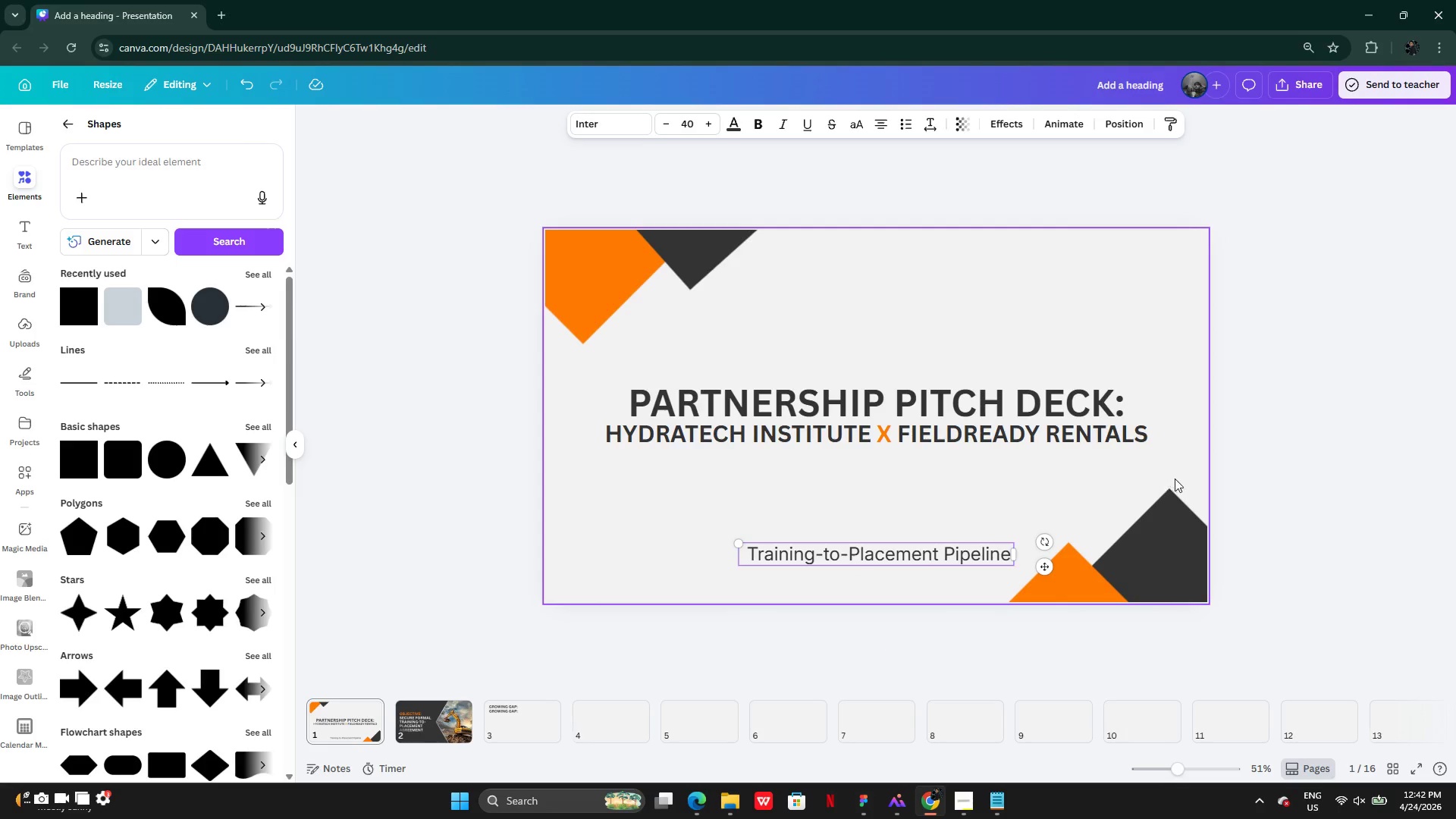 
left_click([1276, 474])
 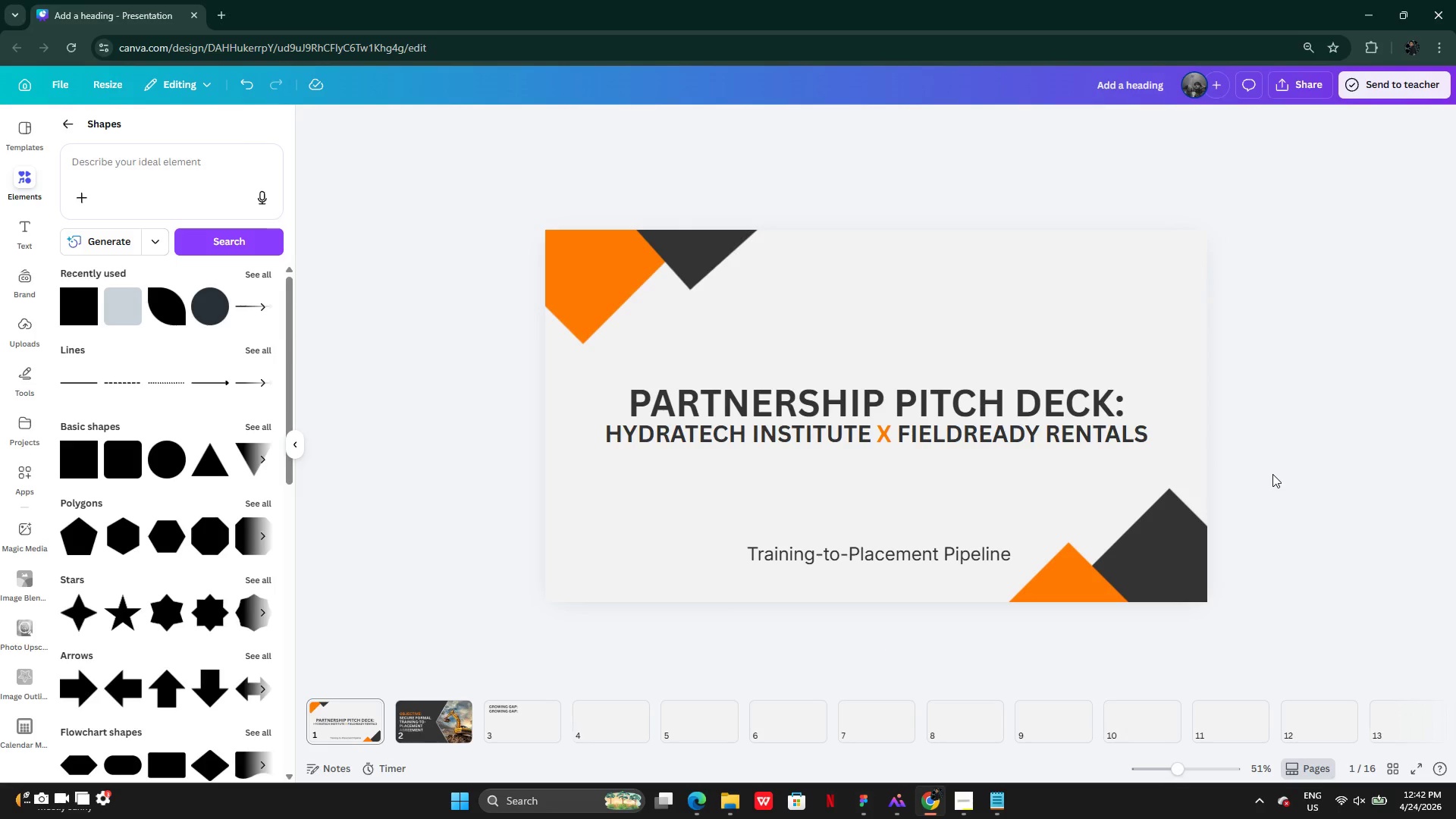 
key(Control+Z)
 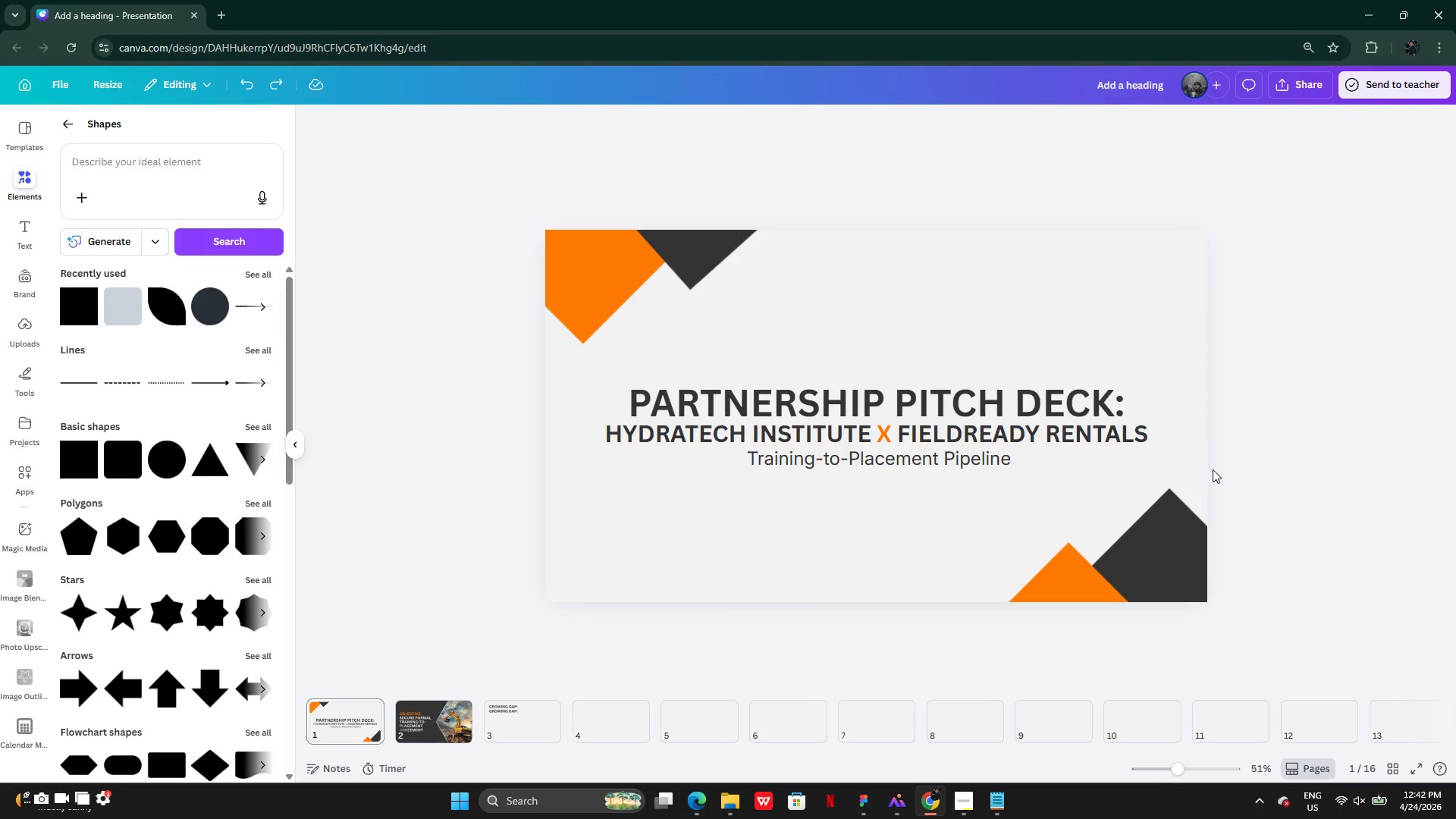 
wait(8.22)
 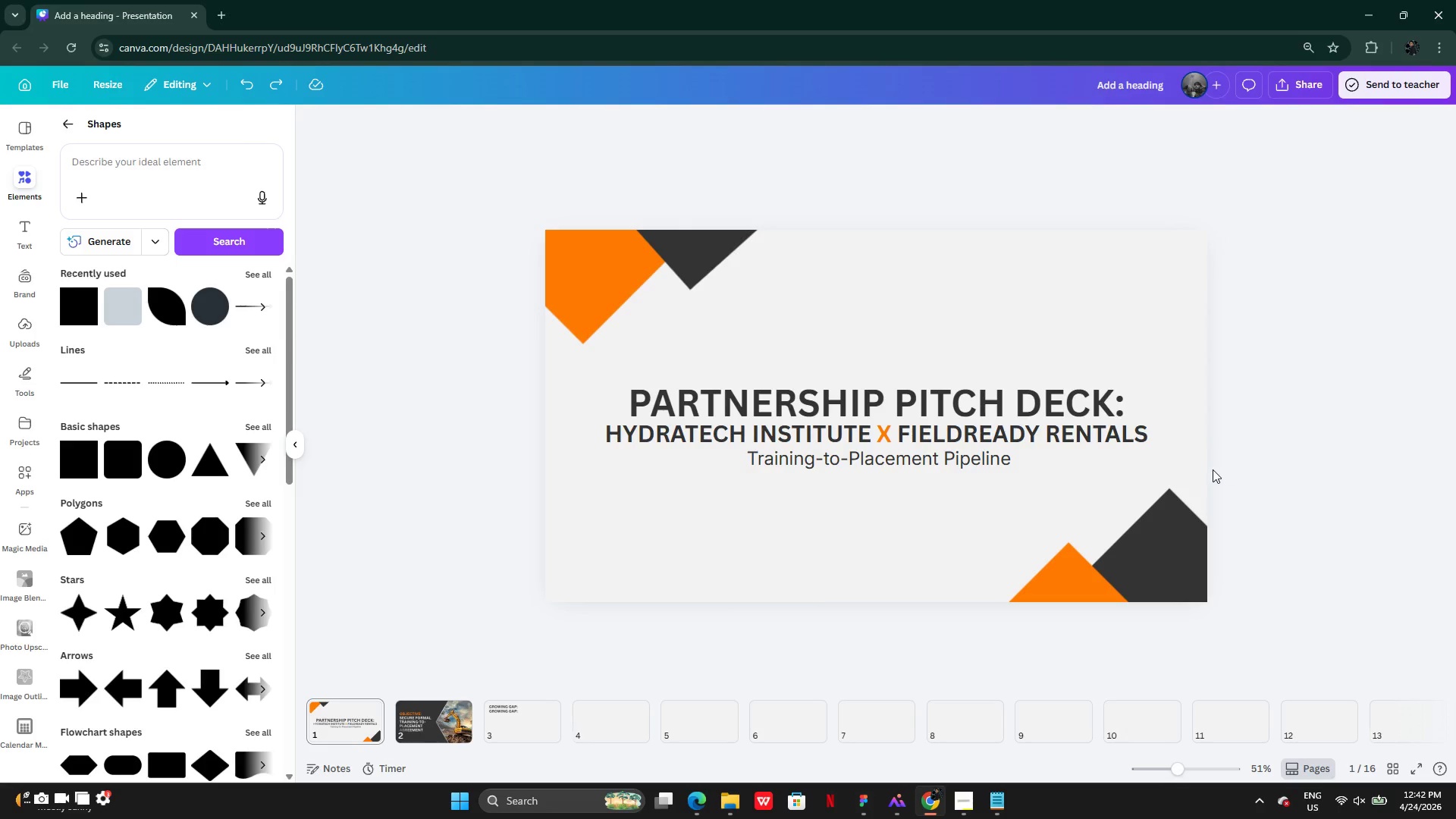 
left_click([457, 718])
 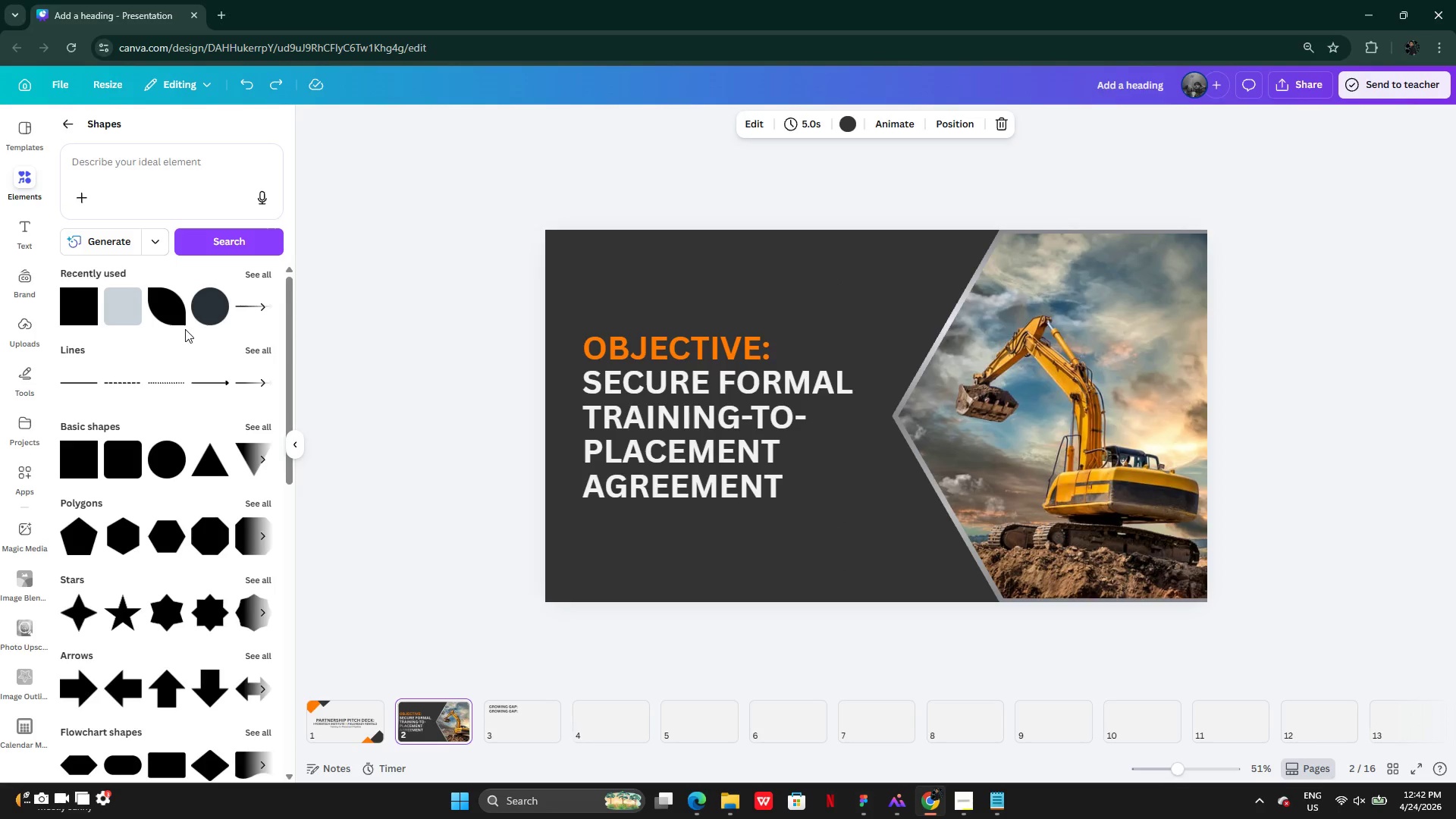 
wait(6.92)
 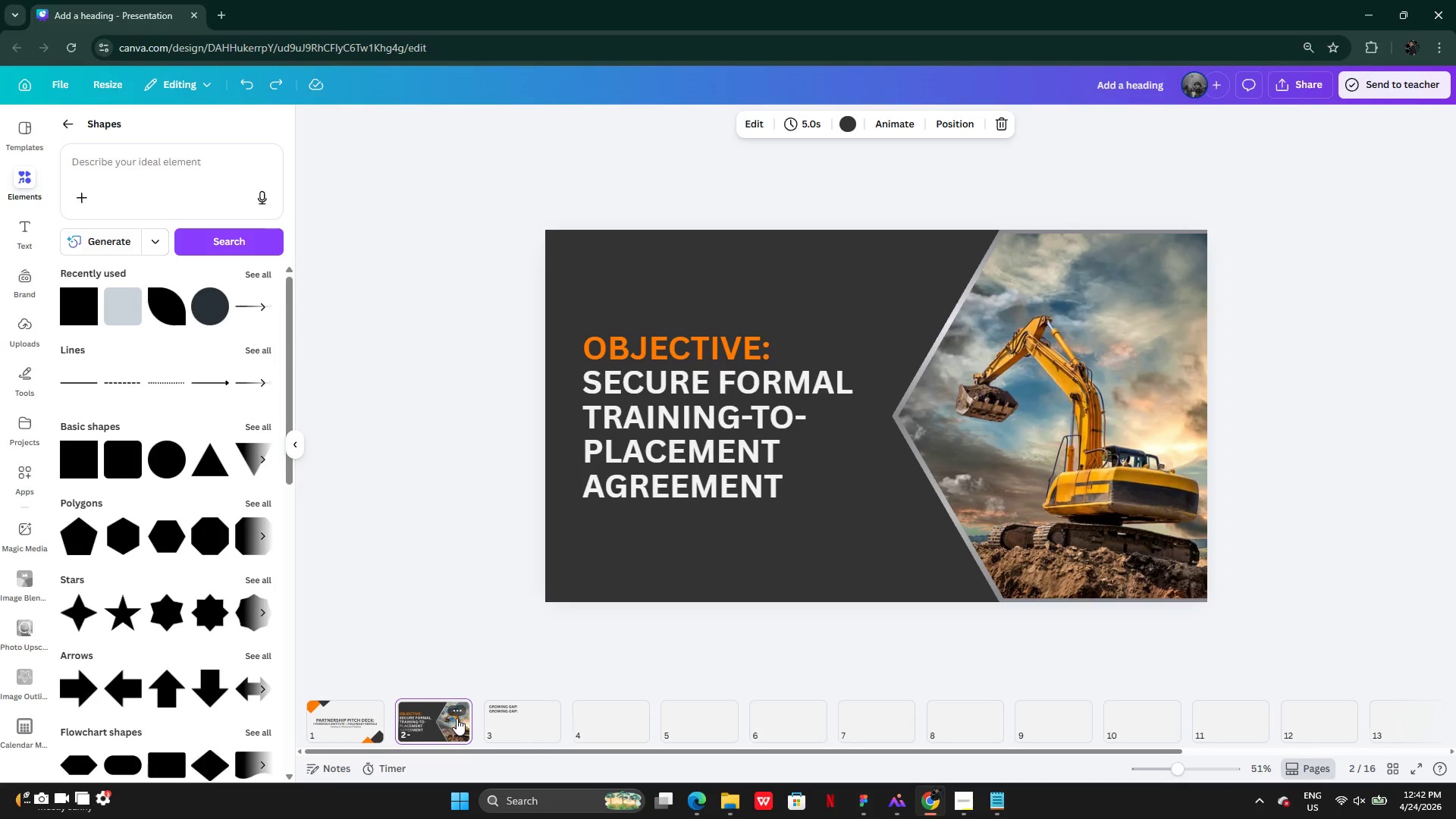 
left_click_drag(start_coordinate=[875, 423], to_coordinate=[635, 491])
 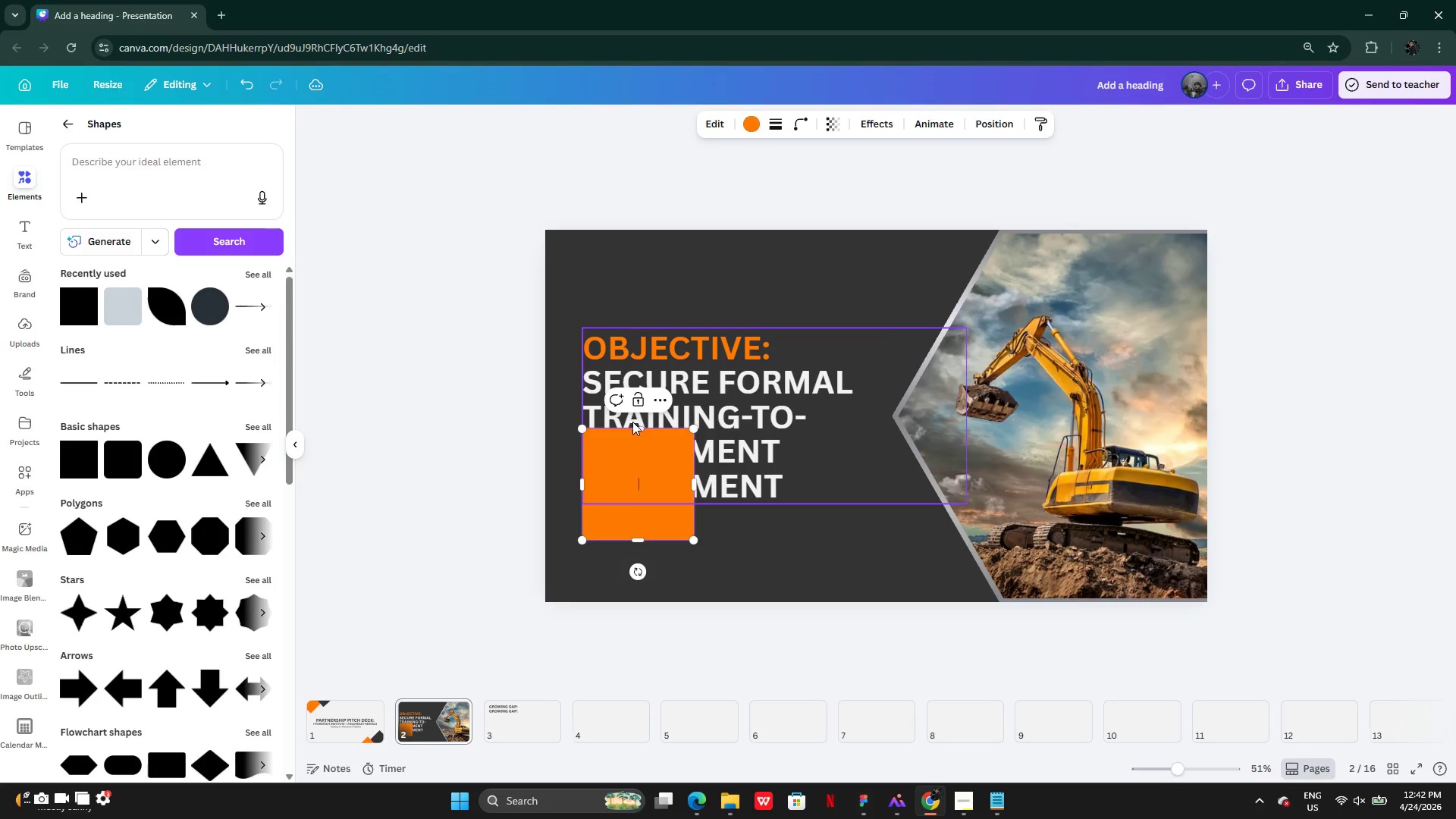 
left_click([632, 422])
 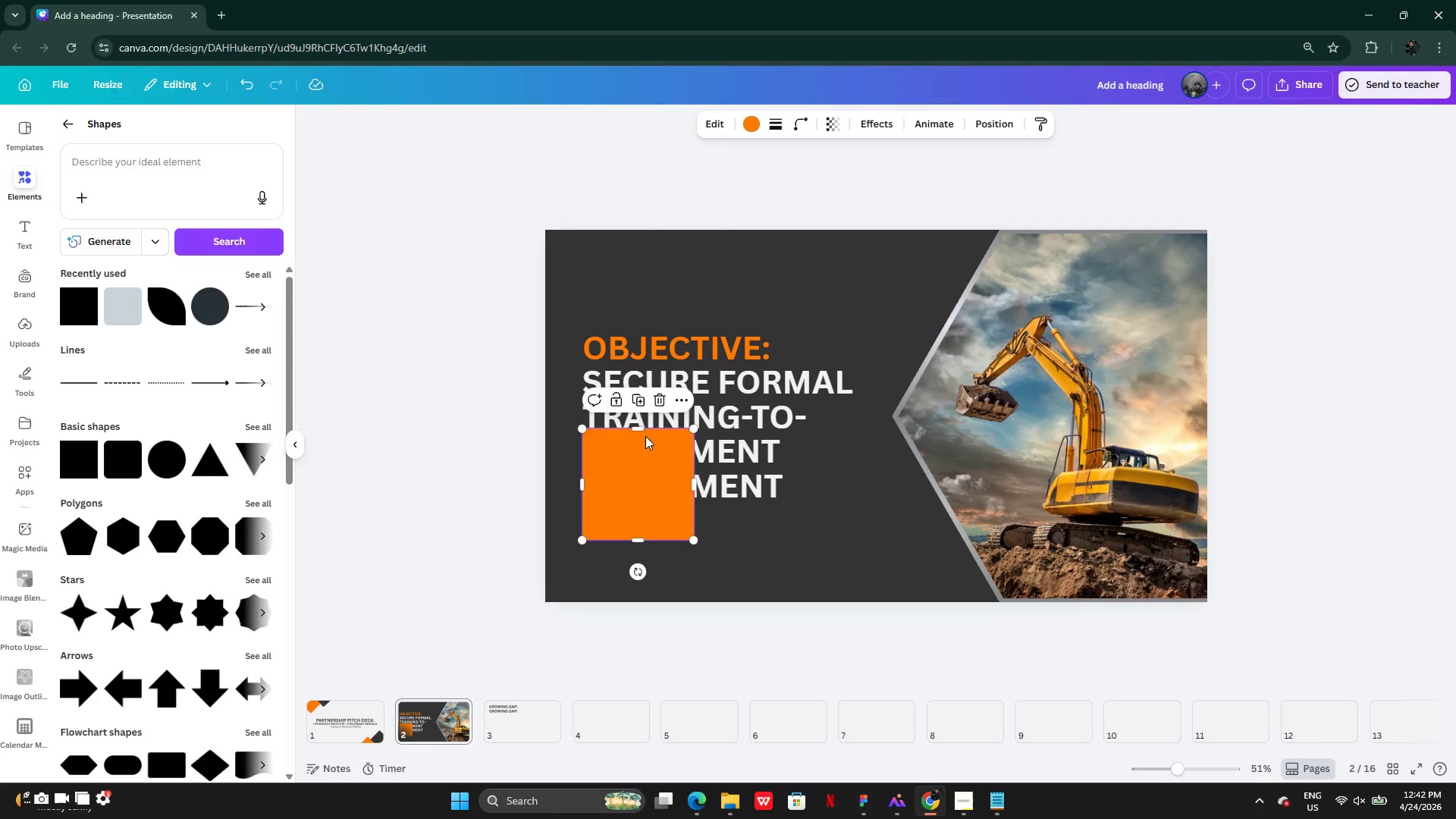 
left_click_drag(start_coordinate=[639, 427], to_coordinate=[633, 532])
 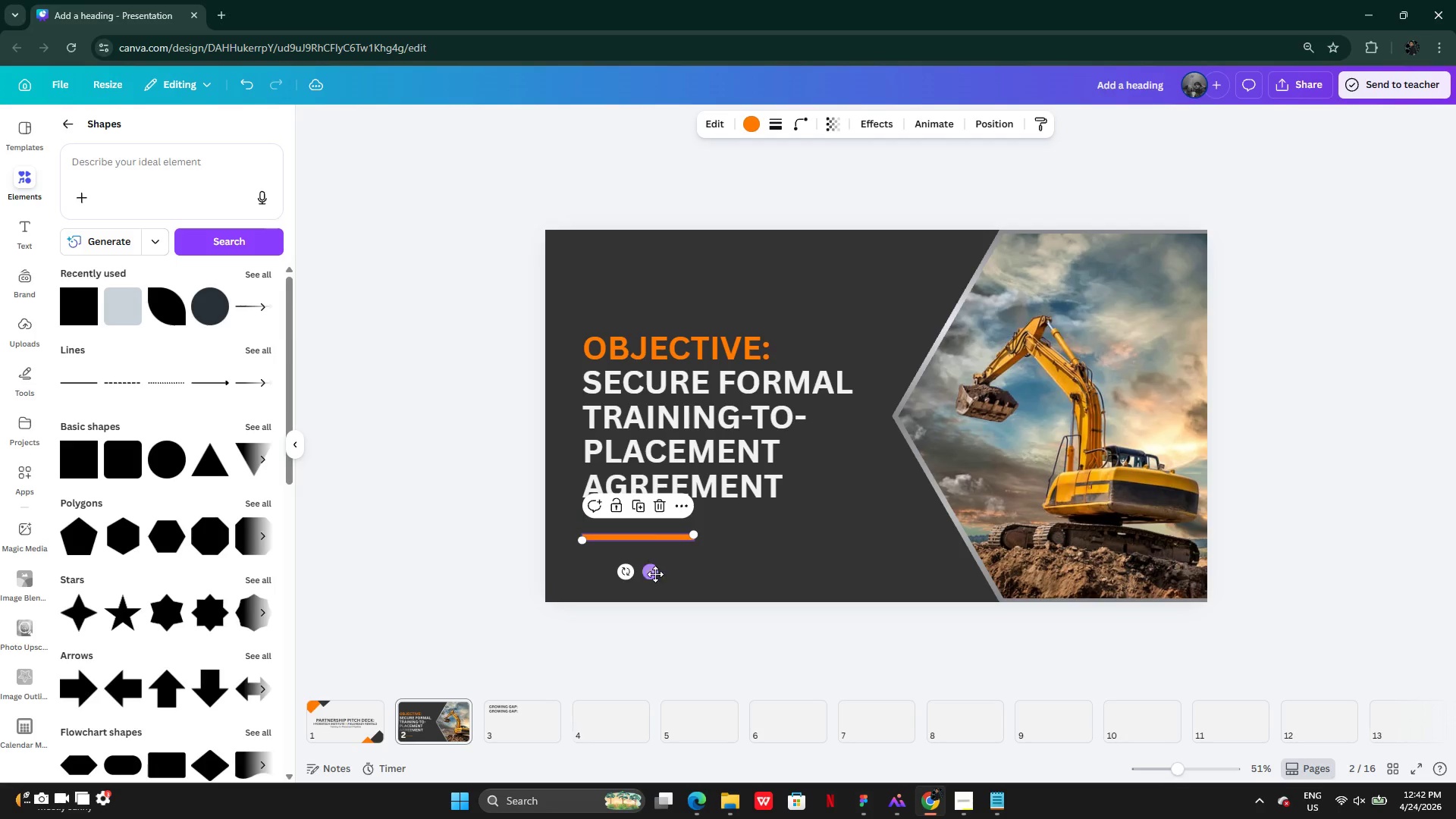 
left_click_drag(start_coordinate=[654, 575], to_coordinate=[654, 557])
 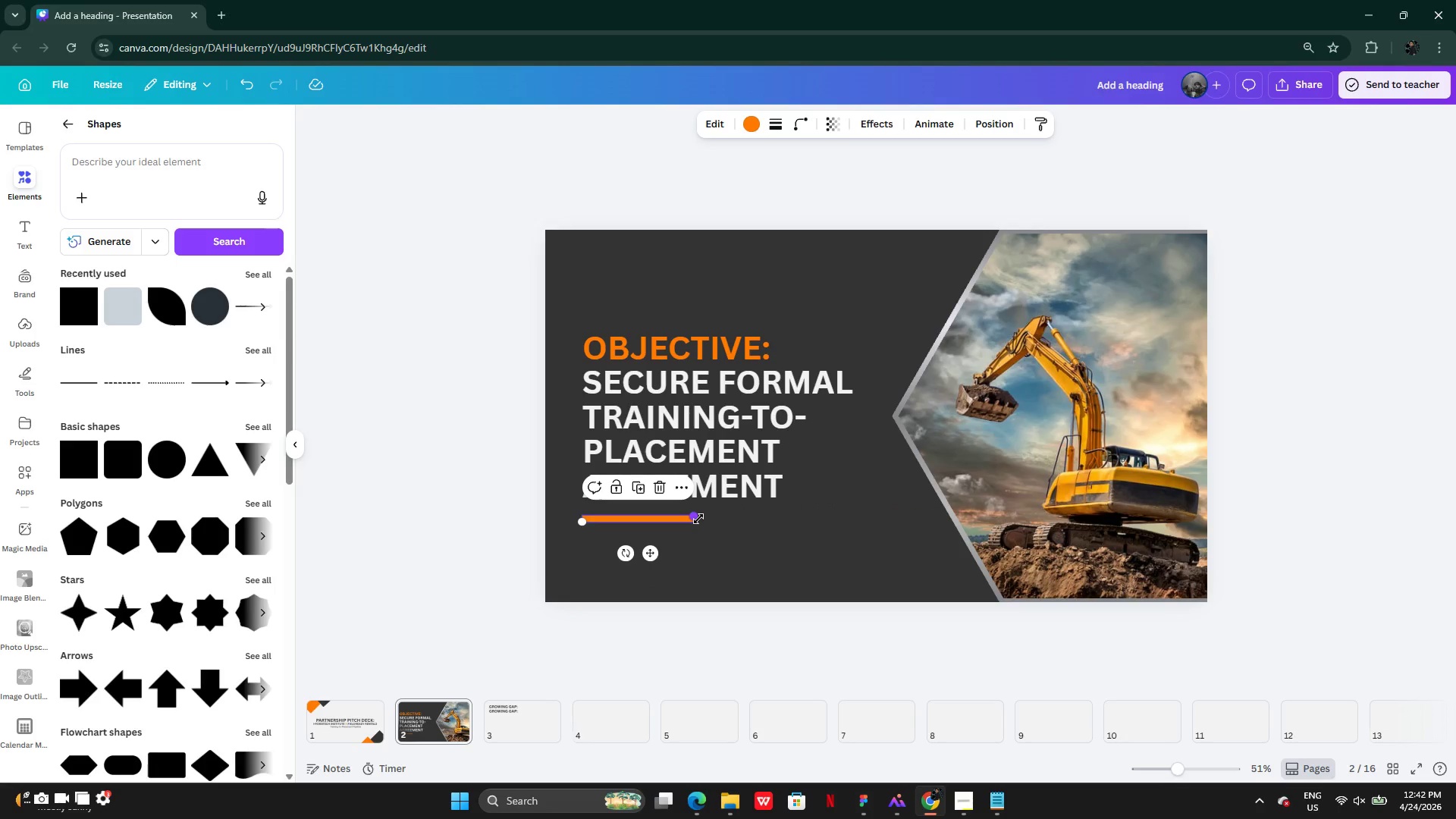 
left_click_drag(start_coordinate=[699, 517], to_coordinate=[883, 519])
 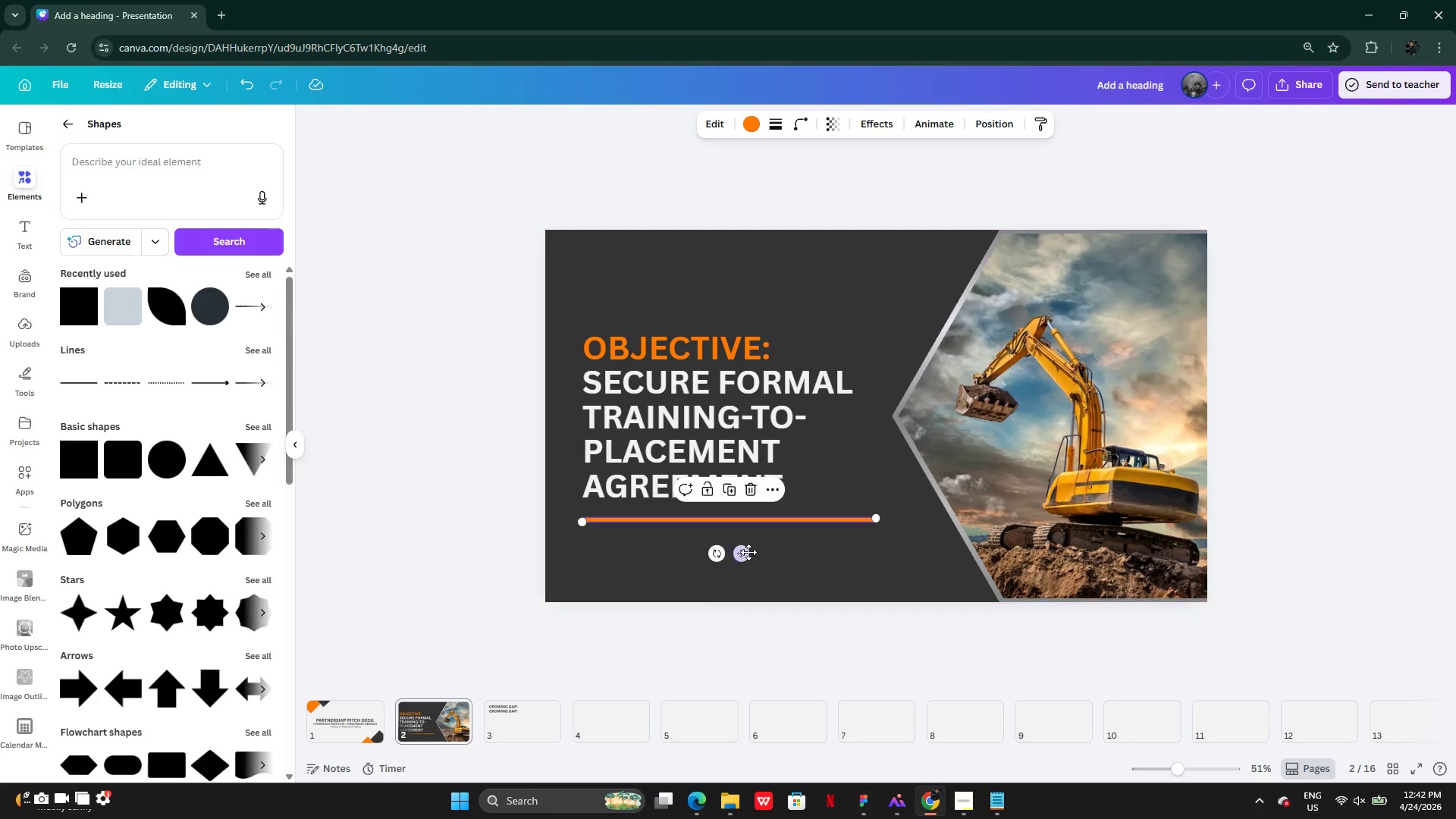 
left_click([607, 637])
 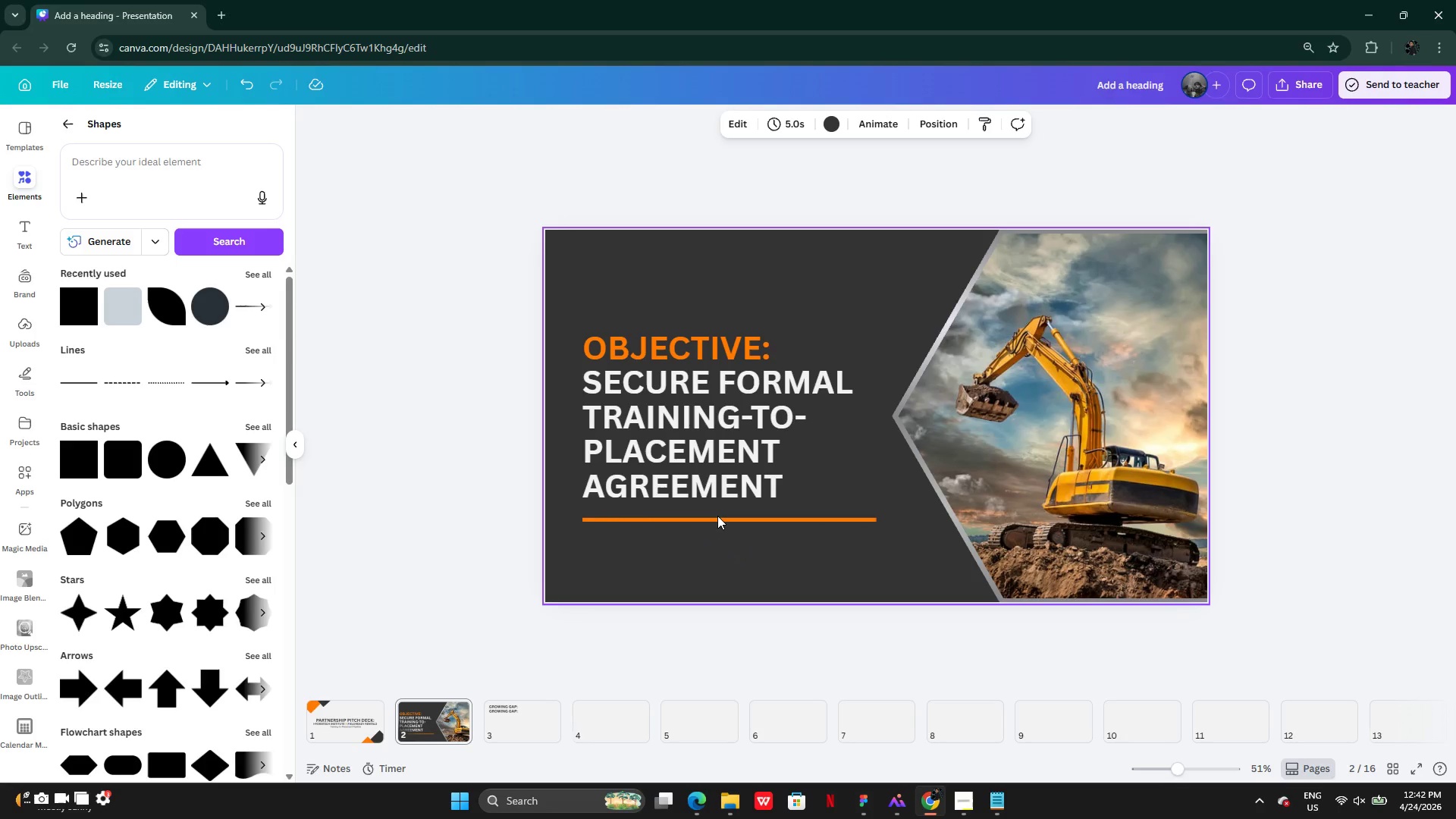 
left_click_drag(start_coordinate=[717, 518], to_coordinate=[718, 560])
 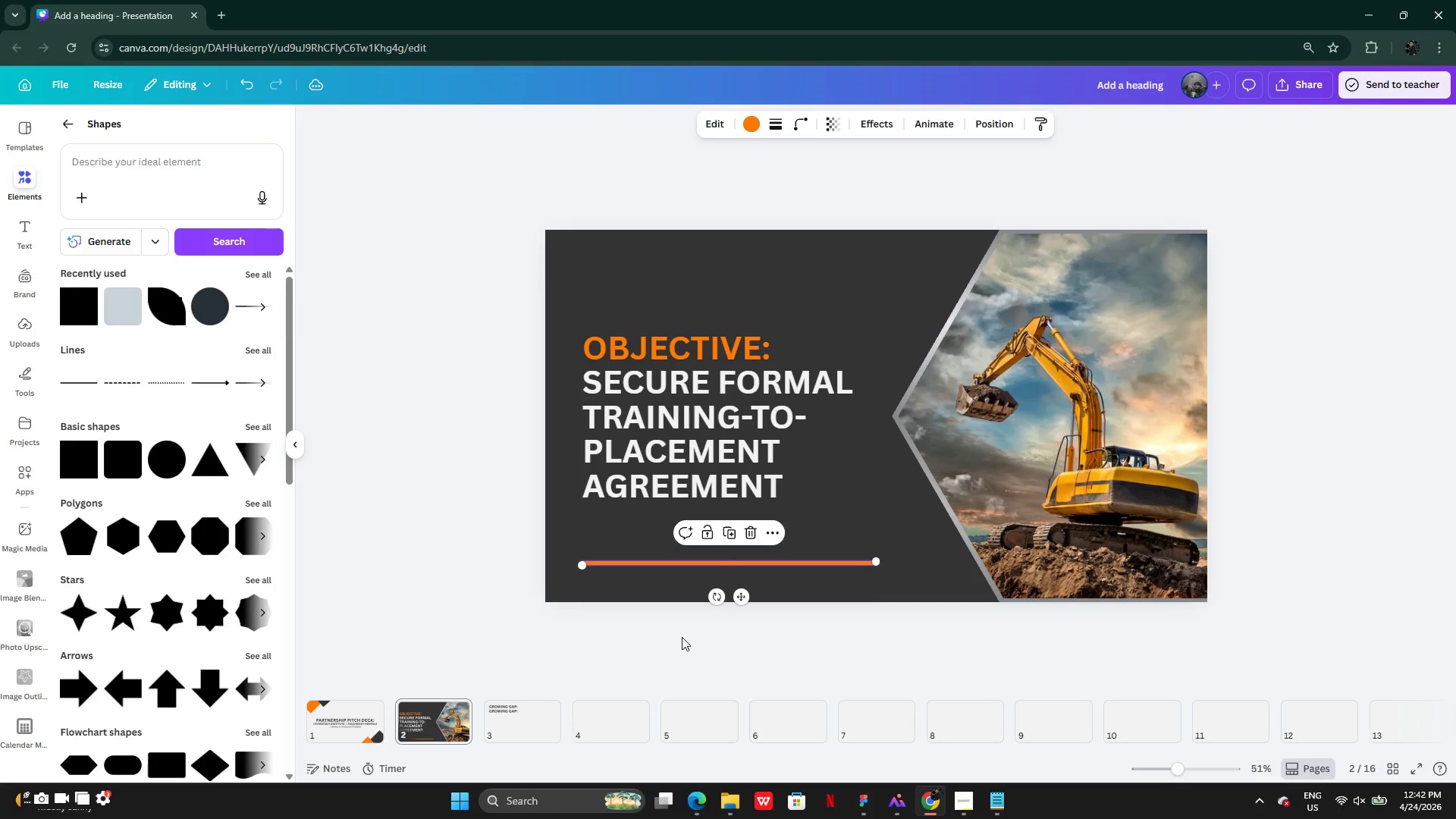 
left_click([682, 637])
 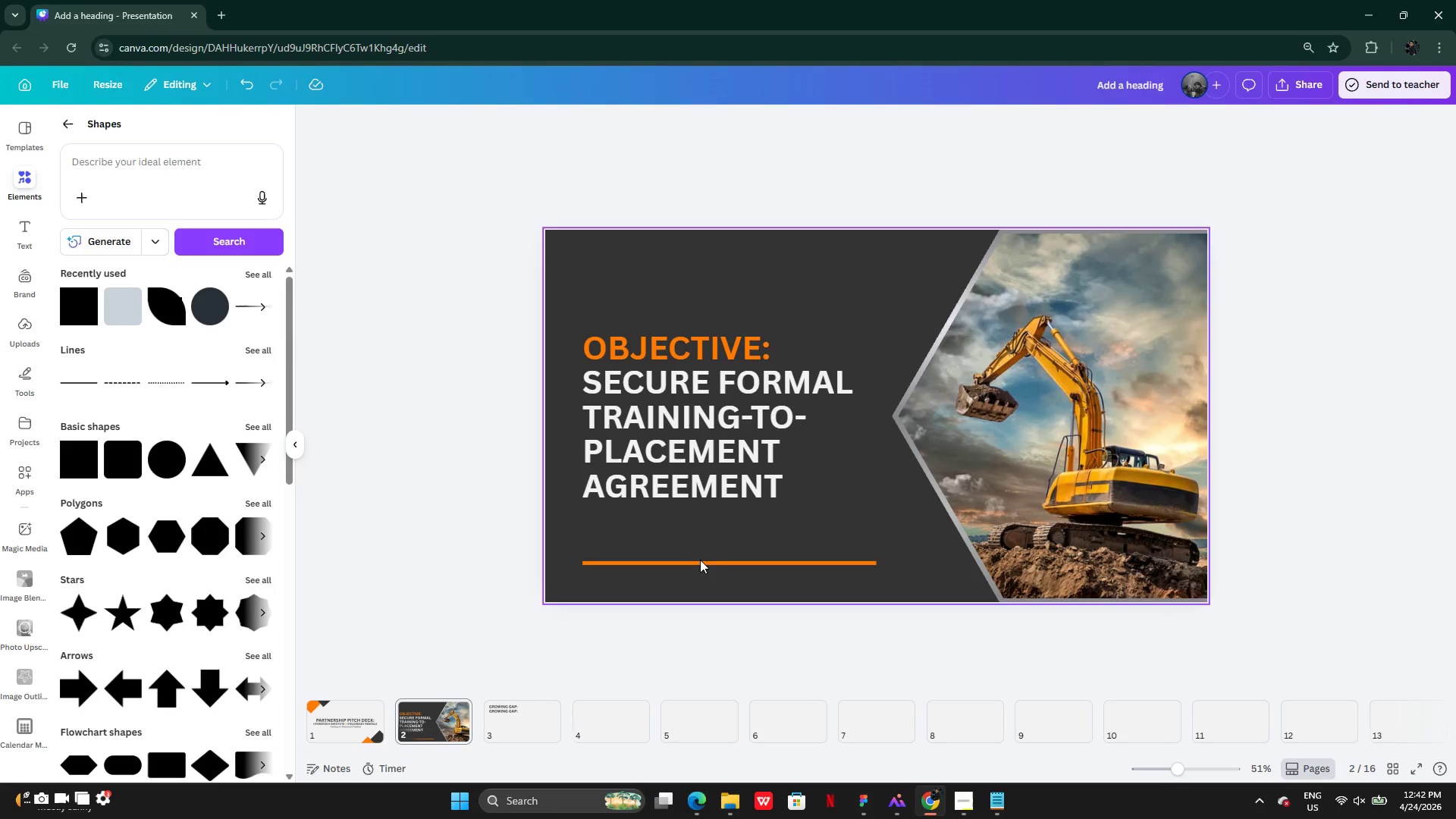 
left_click_drag(start_coordinate=[700, 563], to_coordinate=[666, 560])
 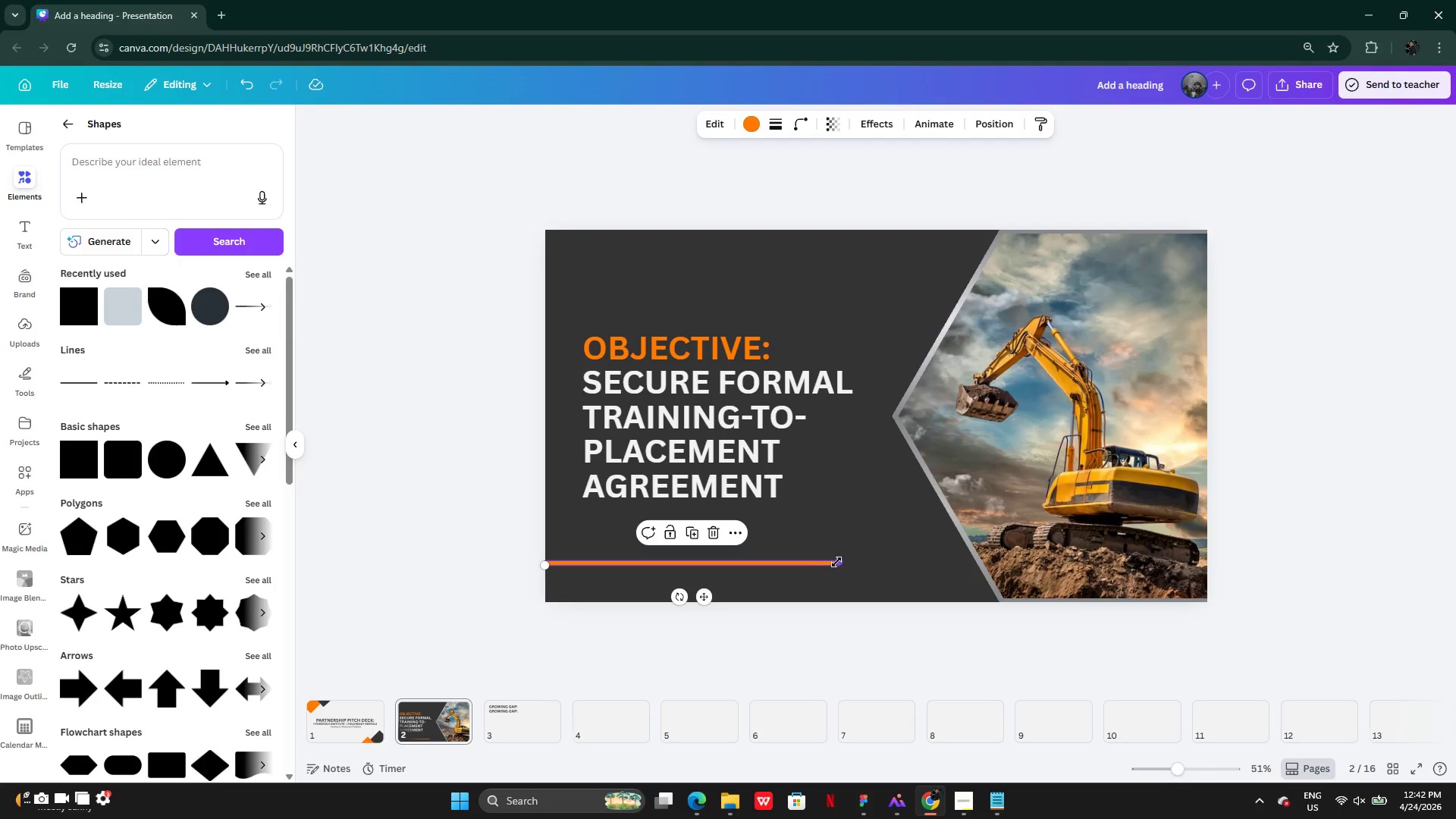 
left_click_drag(start_coordinate=[836, 562], to_coordinate=[559, 266])
 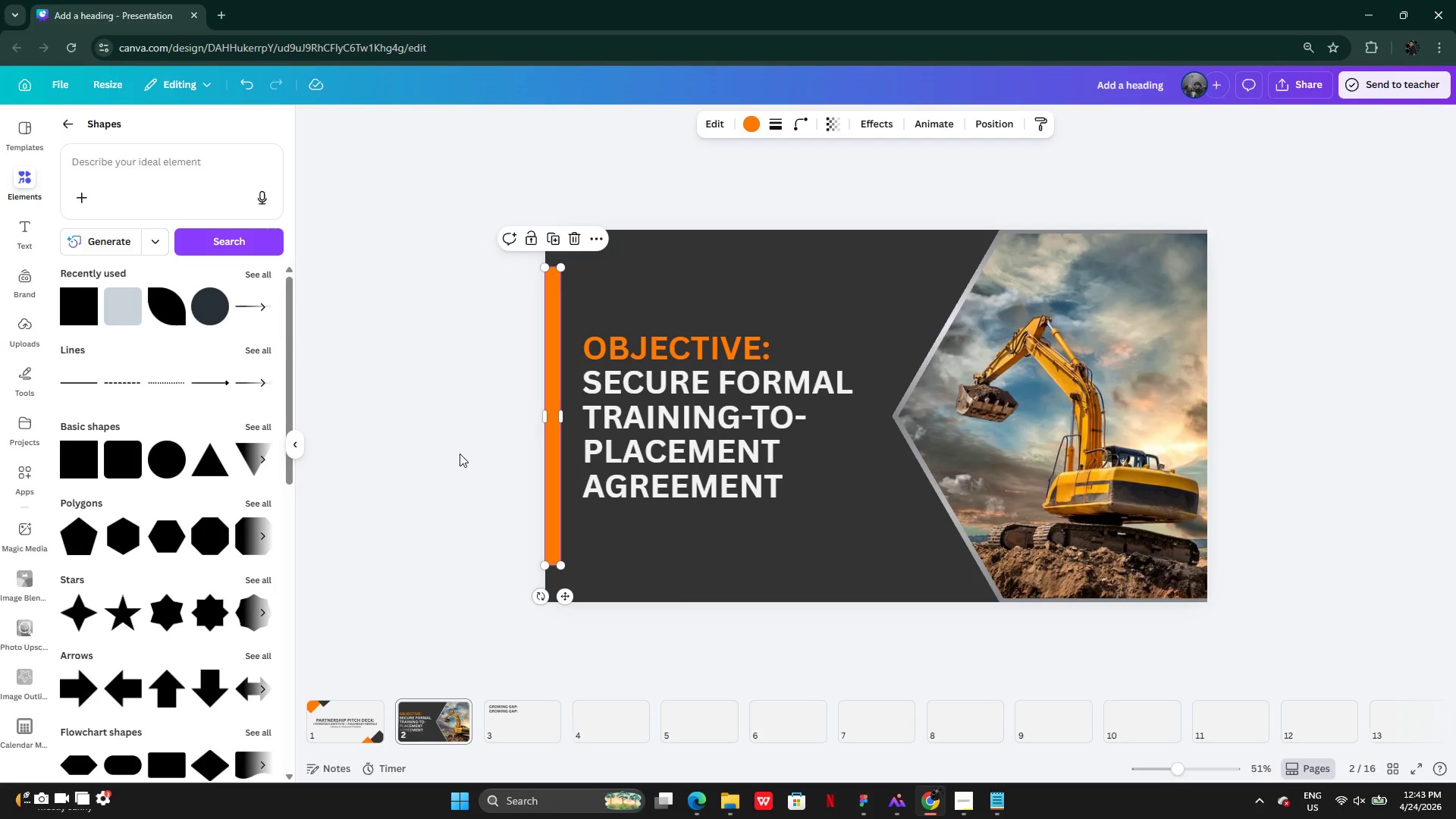 
left_click([460, 453])
 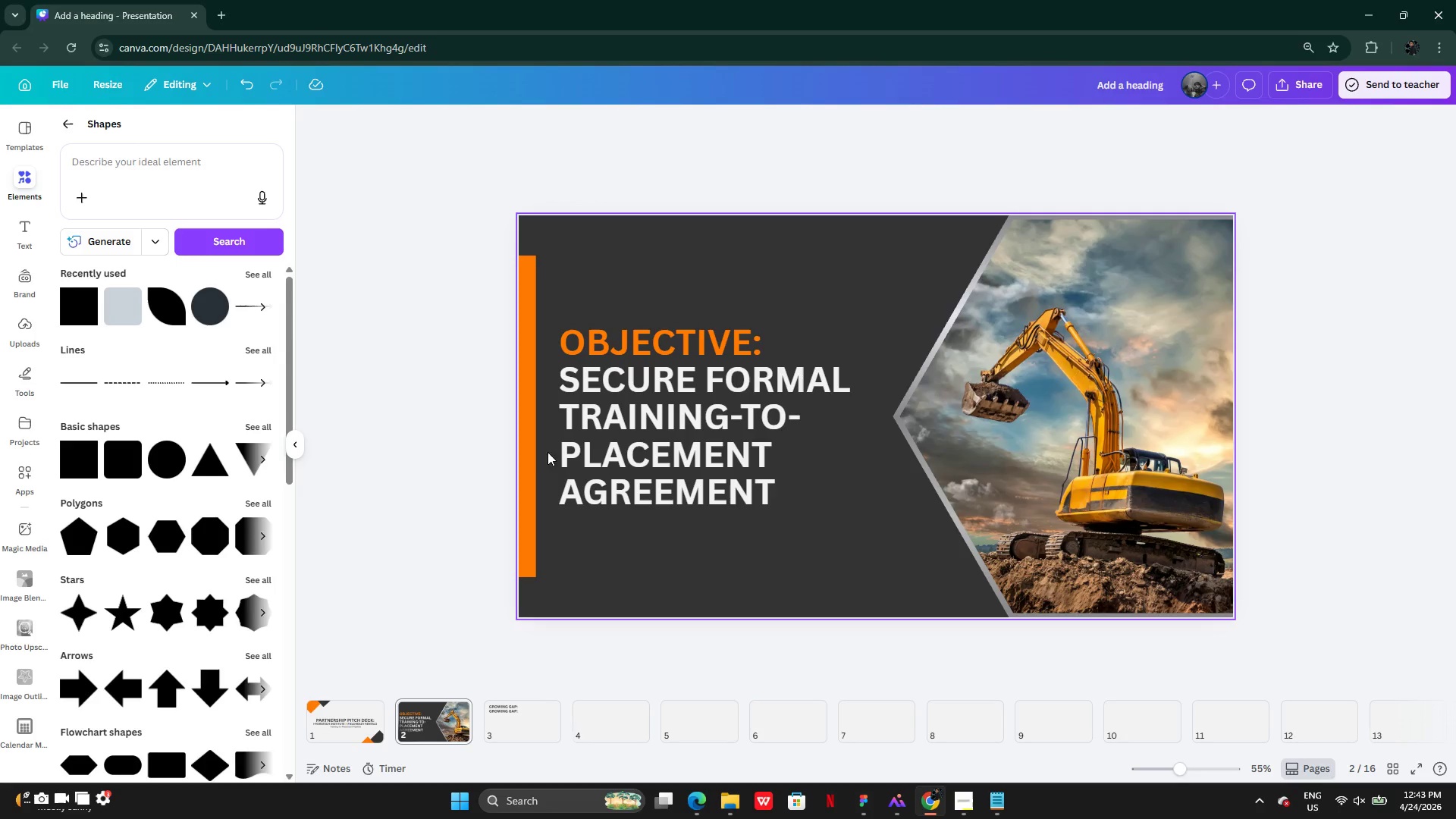 
left_click([533, 479])
 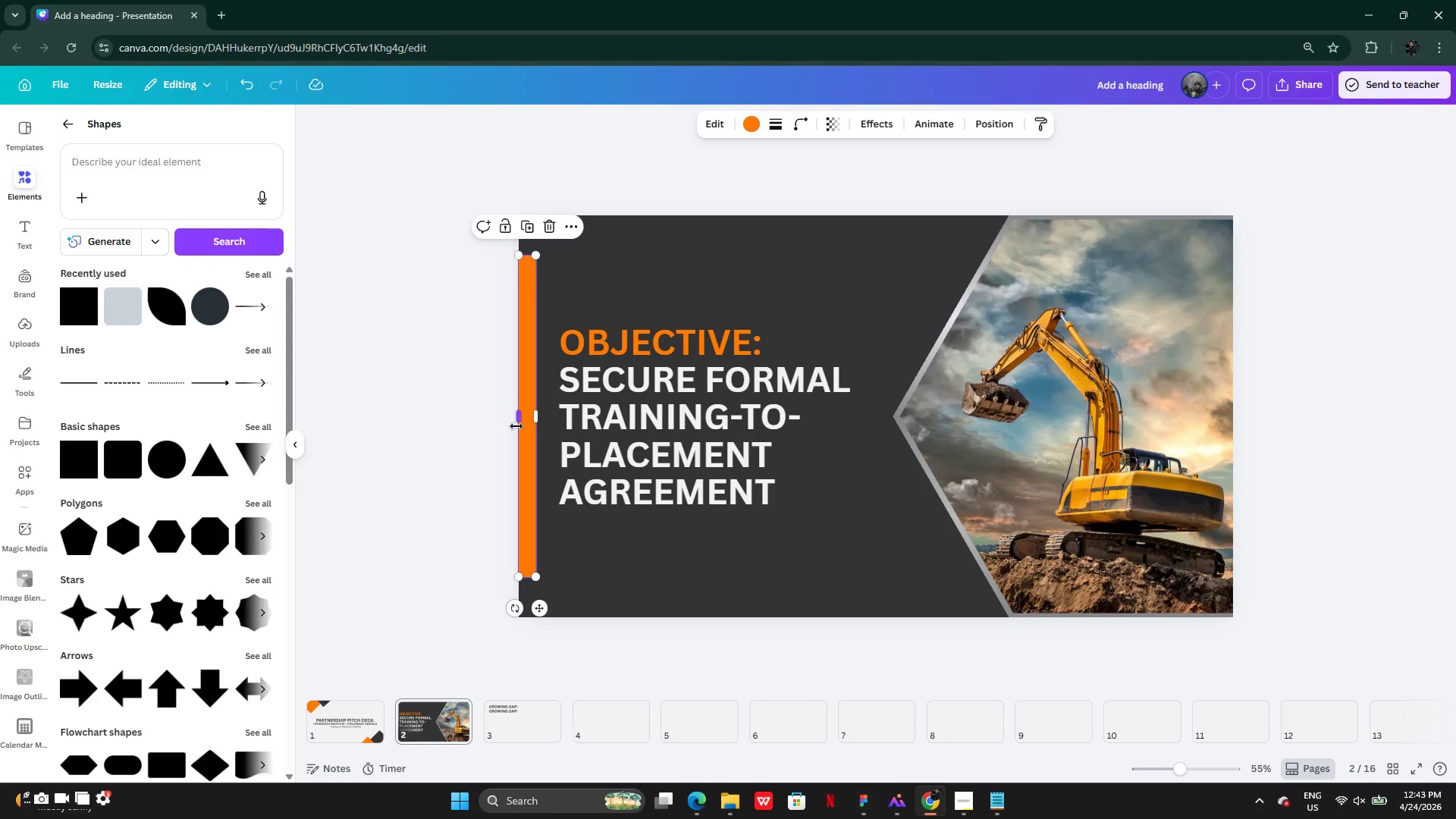 
left_click_drag(start_coordinate=[516, 422], to_coordinate=[525, 434])
 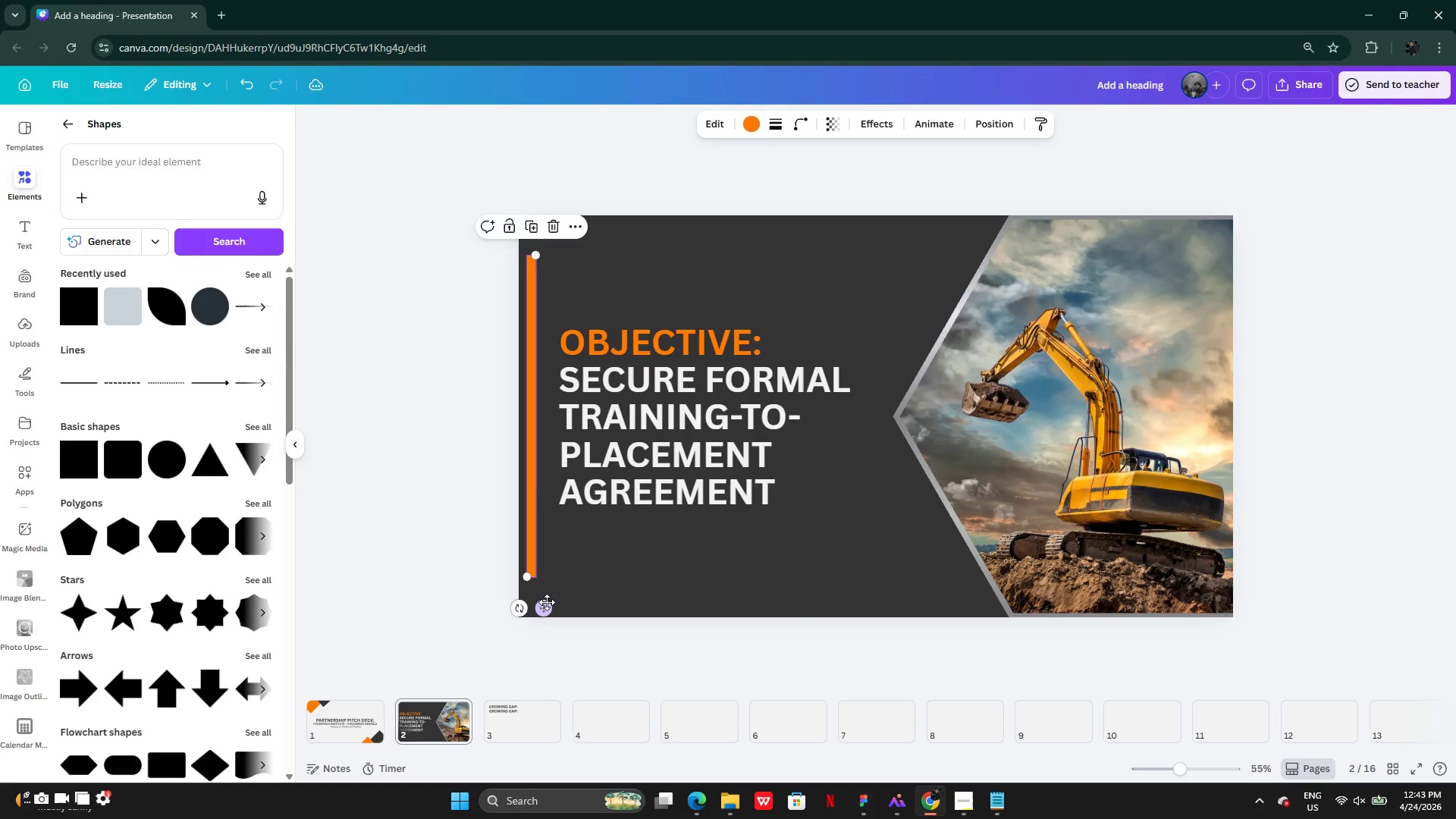 
left_click_drag(start_coordinate=[547, 602], to_coordinate=[555, 599])
 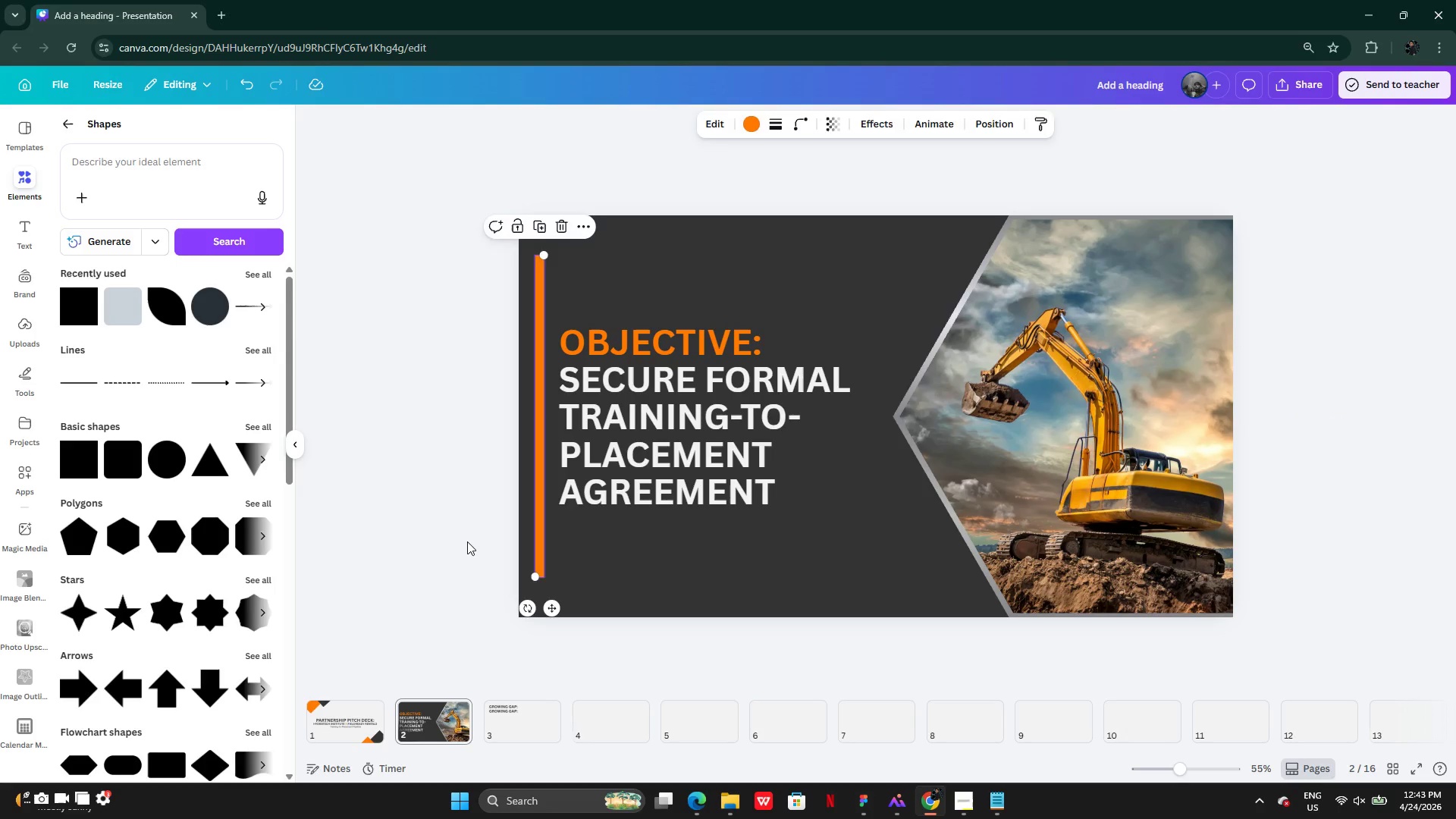 
left_click([467, 541])
 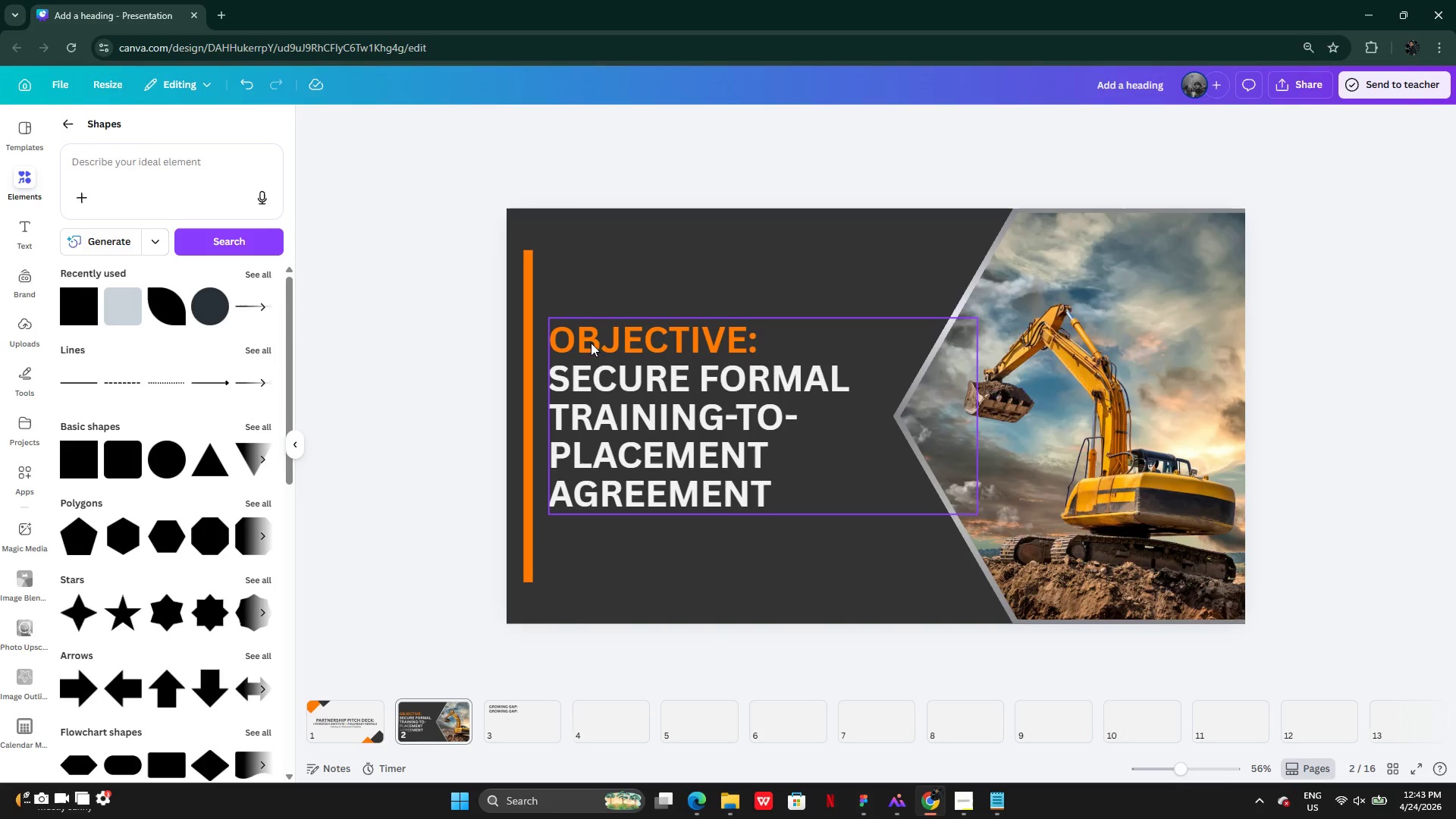 
left_click([598, 360])
 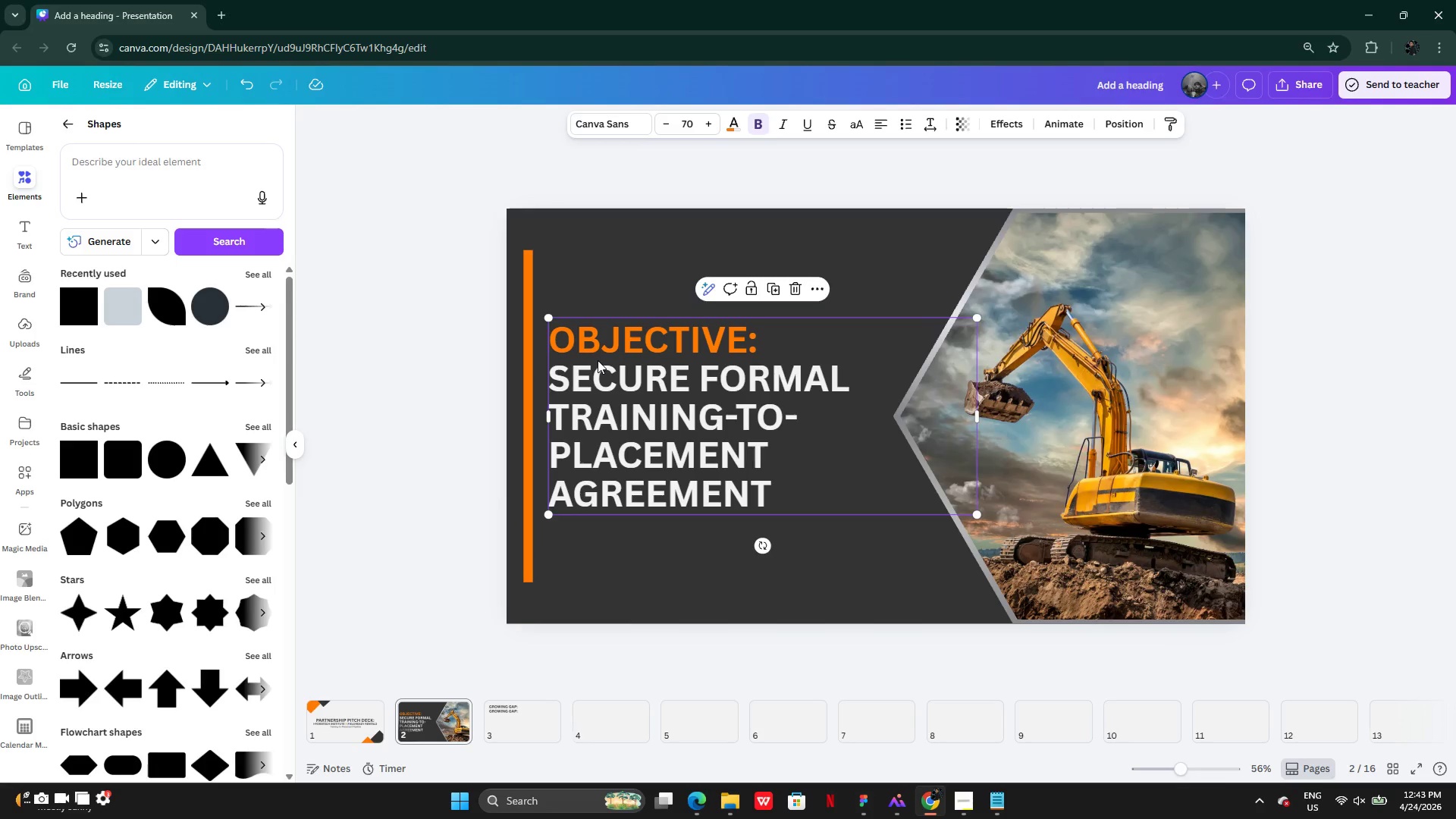 
left_click_drag(start_coordinate=[598, 360], to_coordinate=[613, 360])
 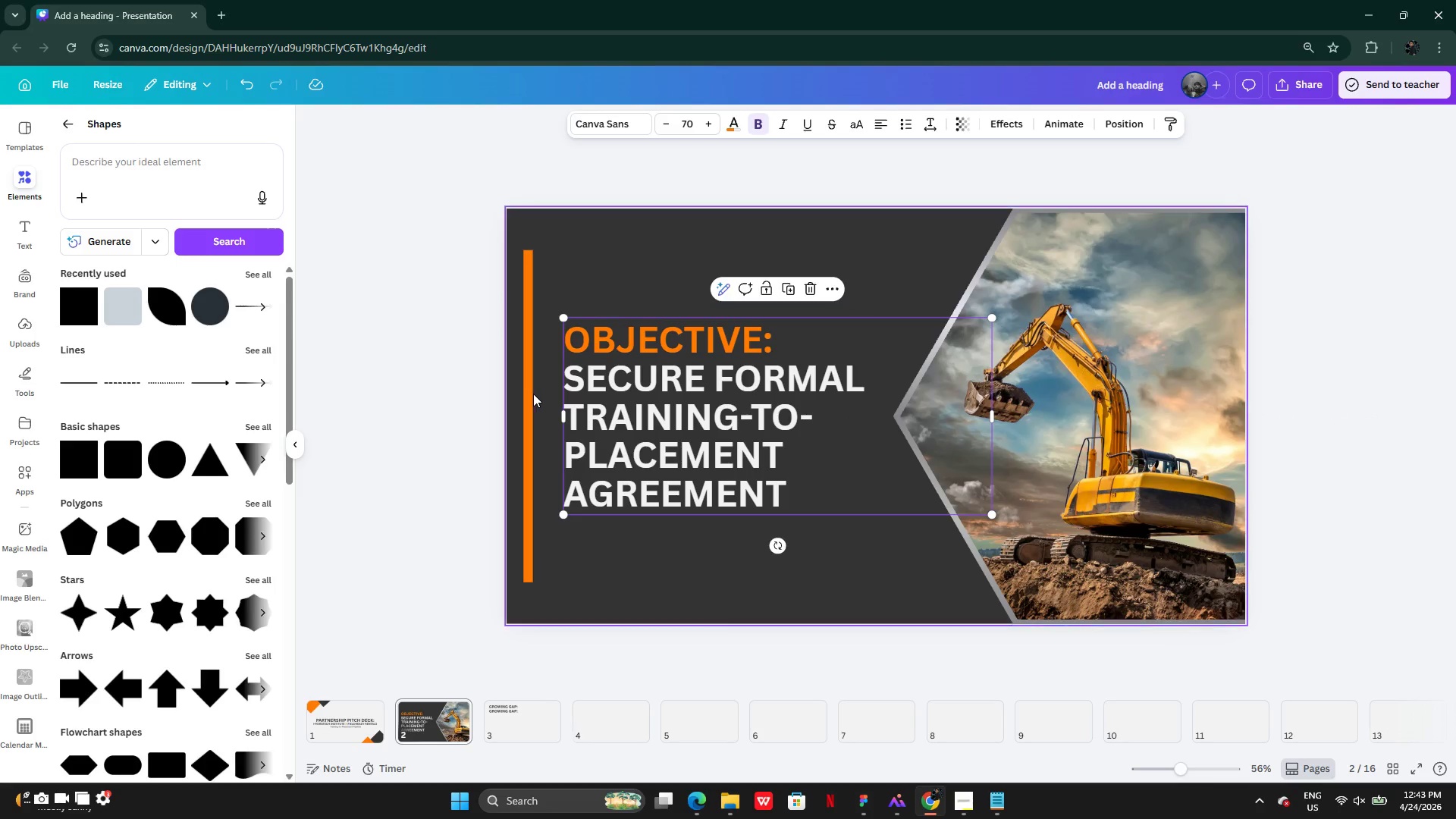 
left_click([533, 394])
 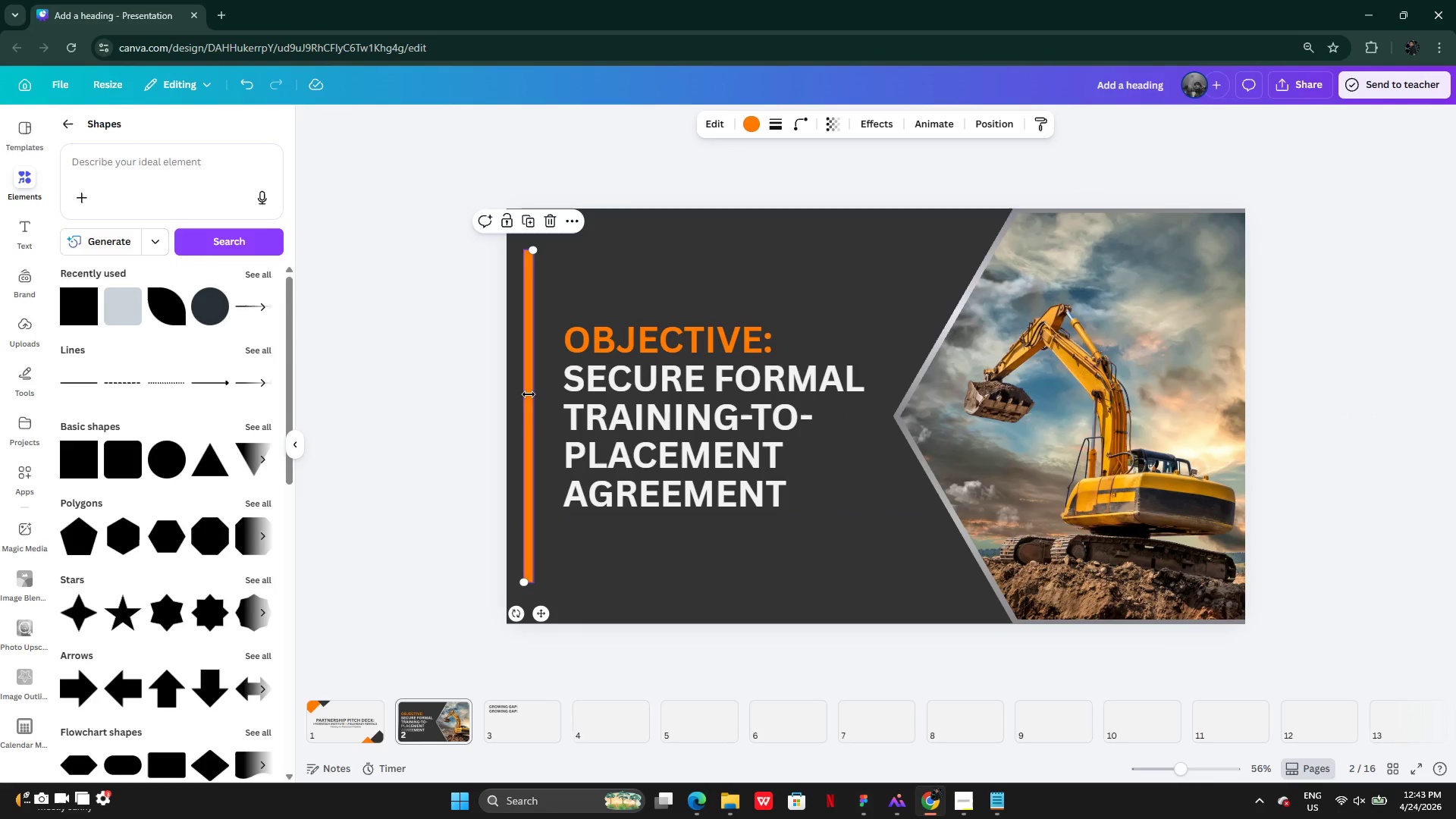 
double_click([529, 394])
 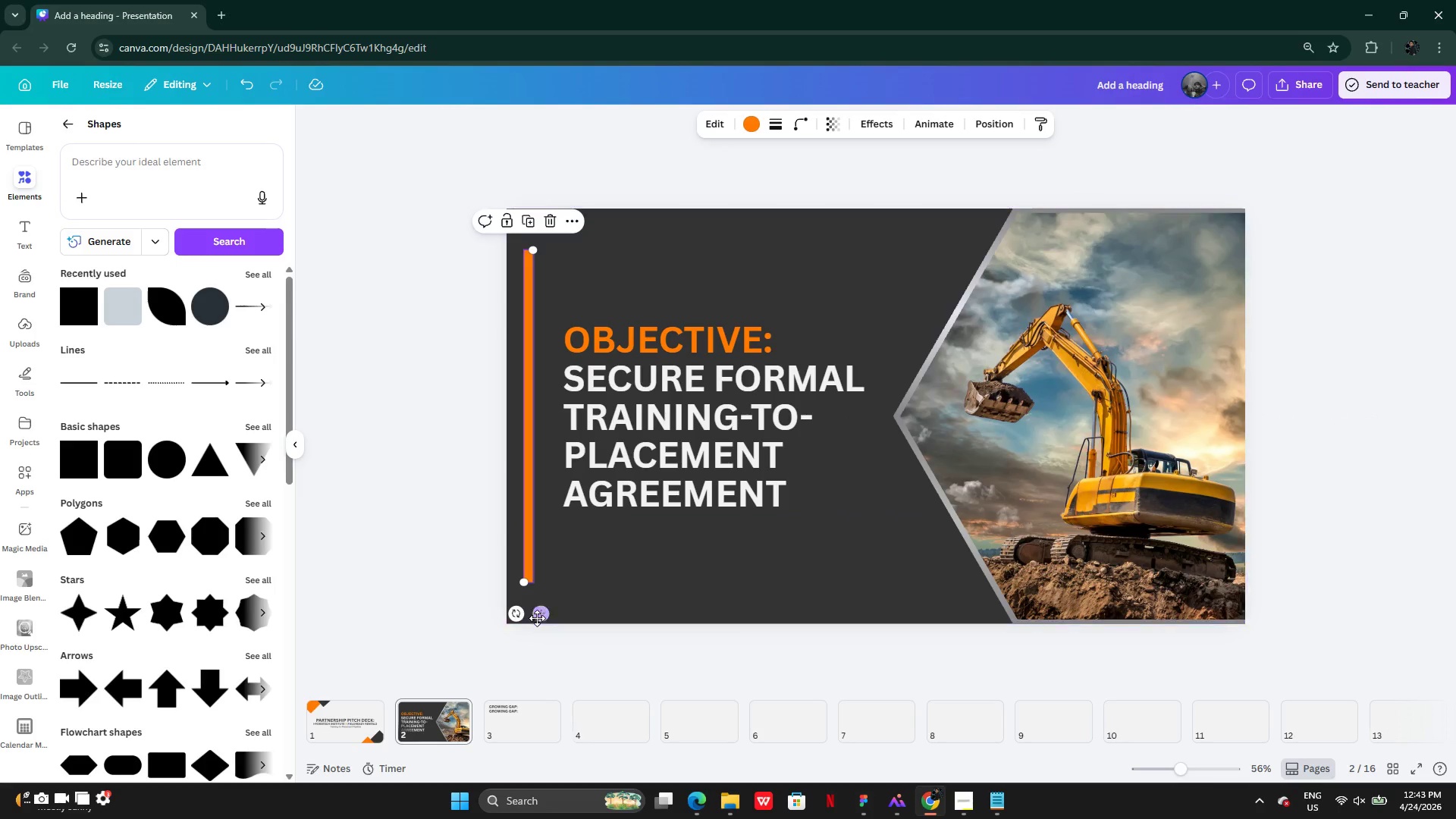 
left_click_drag(start_coordinate=[538, 614], to_coordinate=[553, 616])
 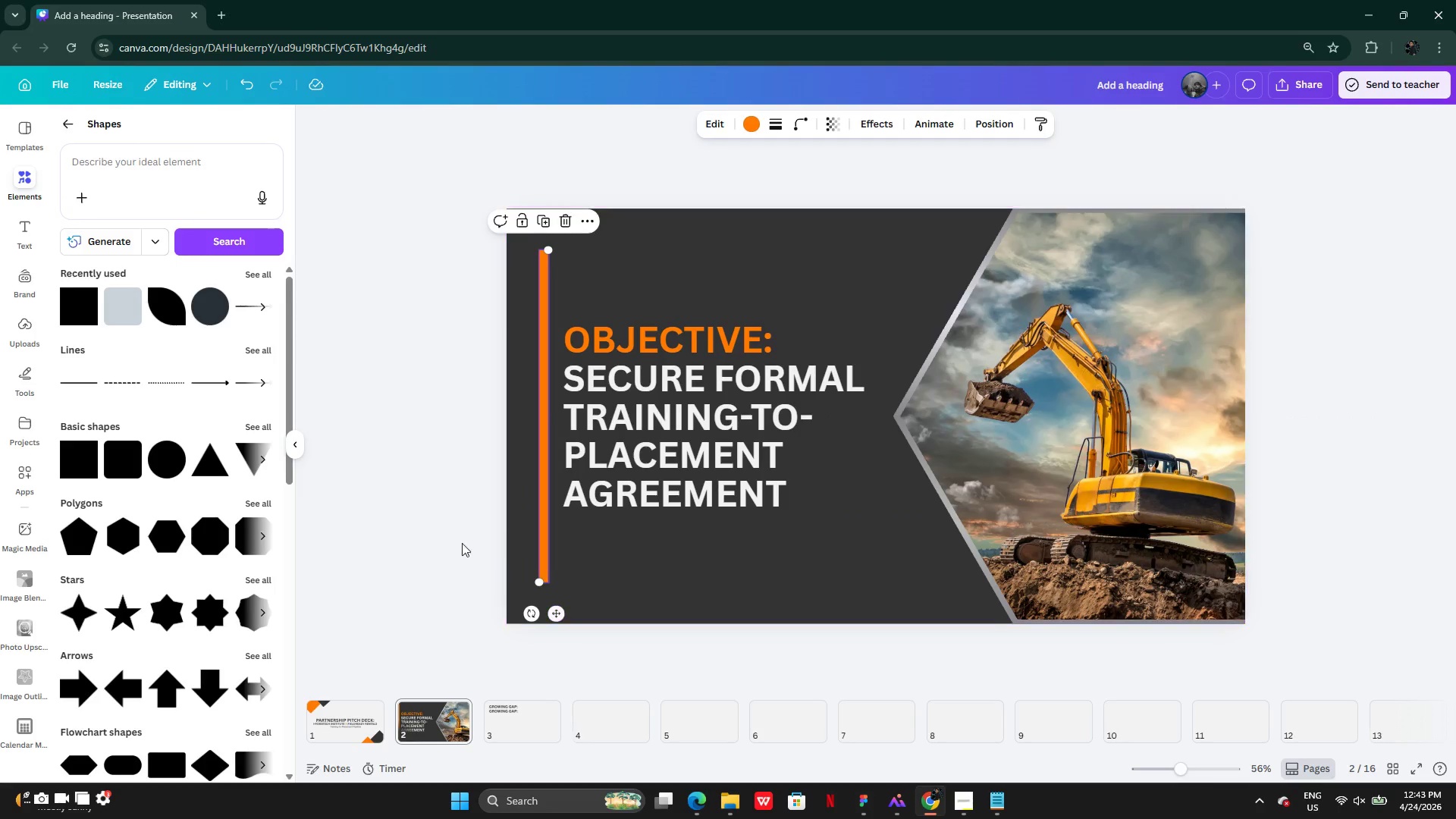 
left_click([459, 539])
 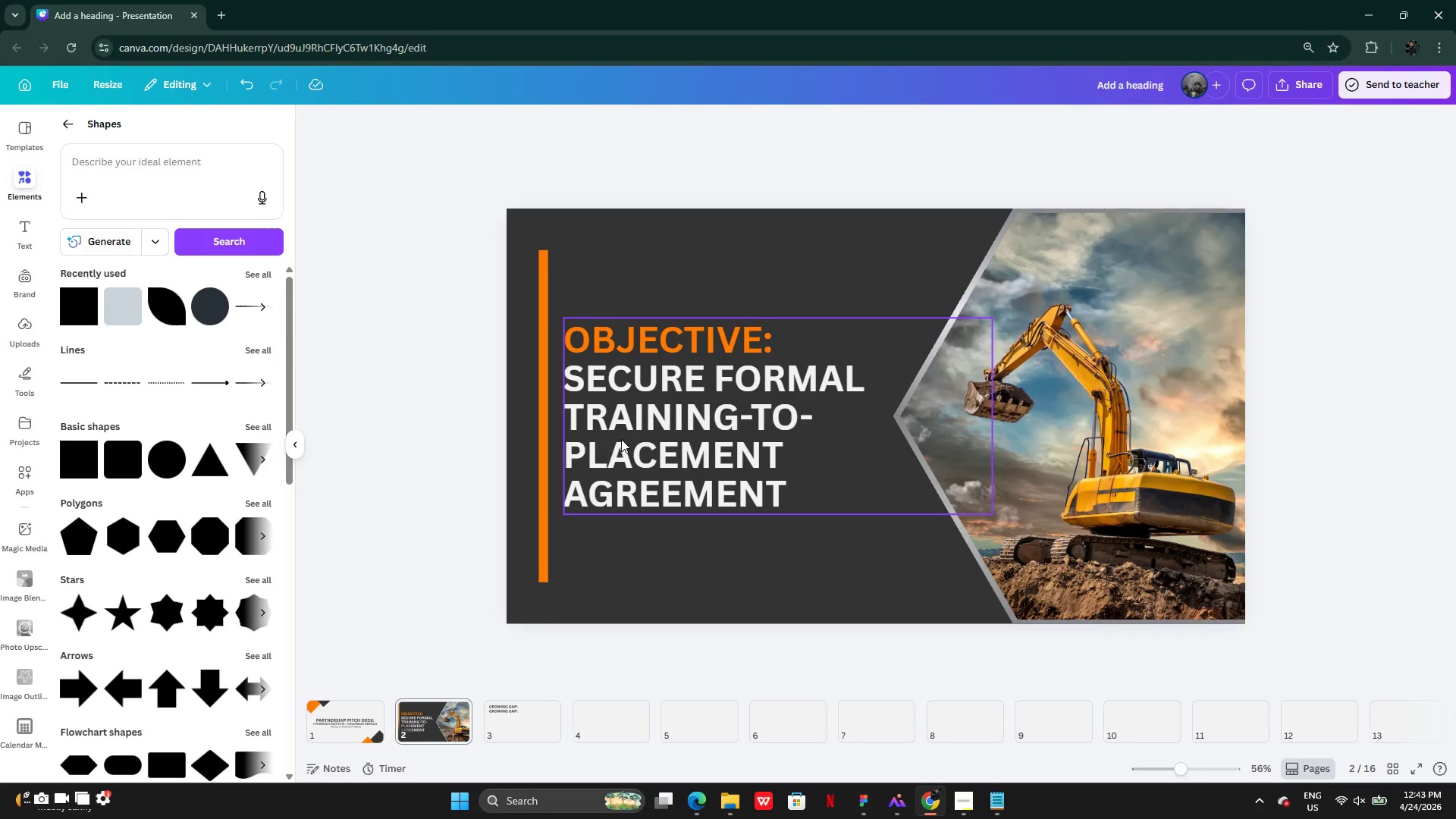 
left_click([621, 439])
 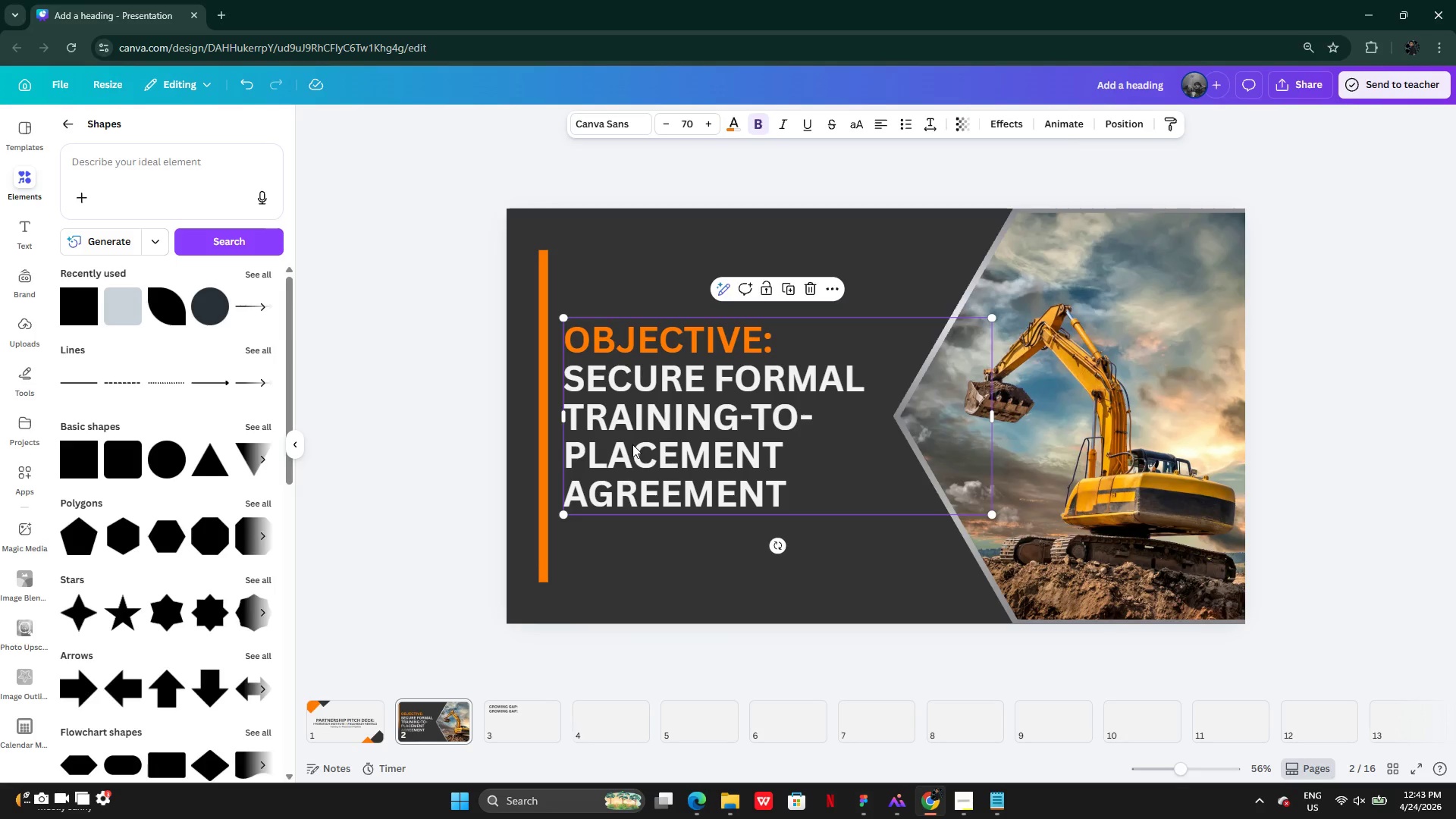 
left_click_drag(start_coordinate=[632, 444], to_coordinate=[626, 444])
 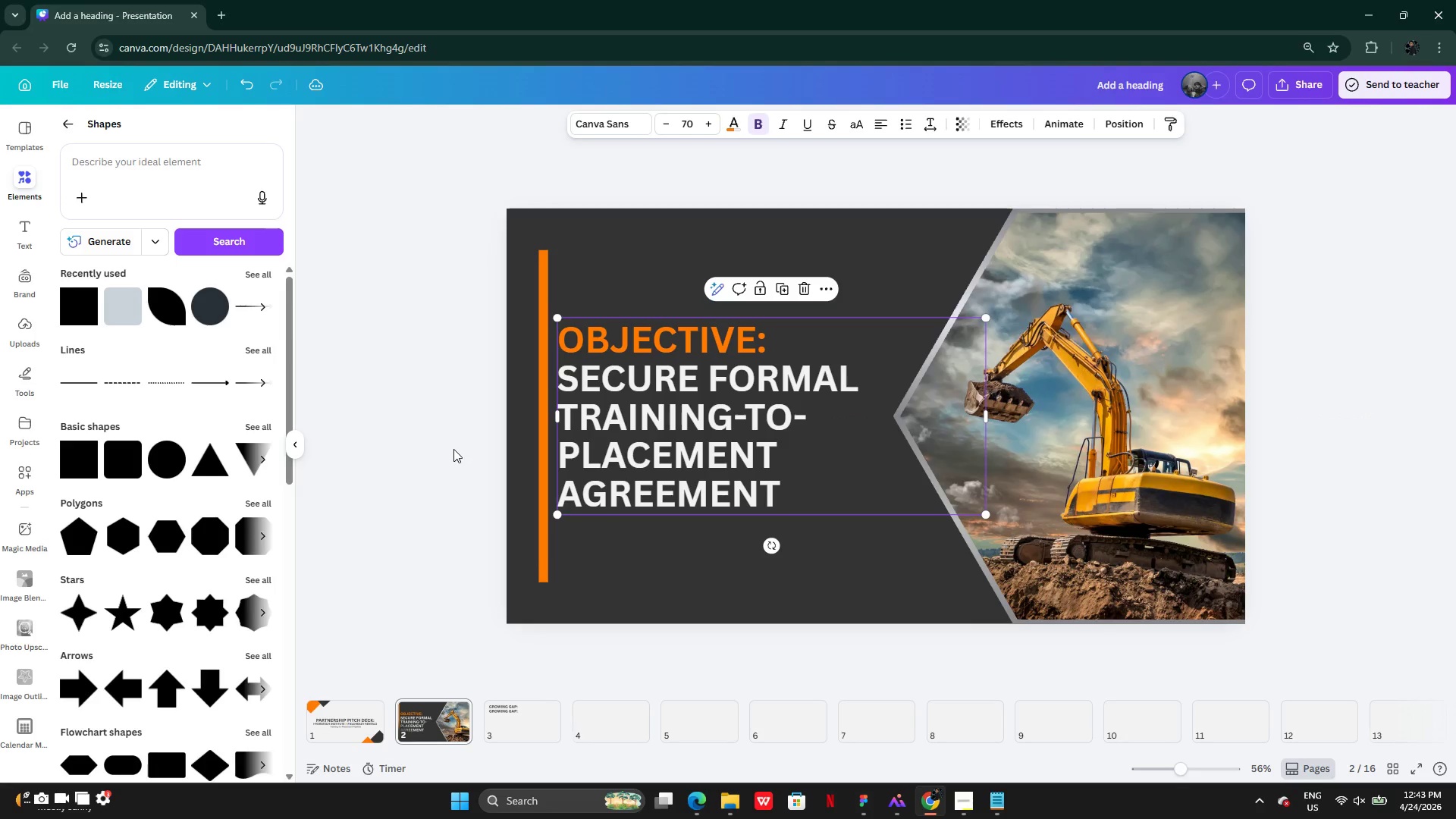 
left_click([453, 449])
 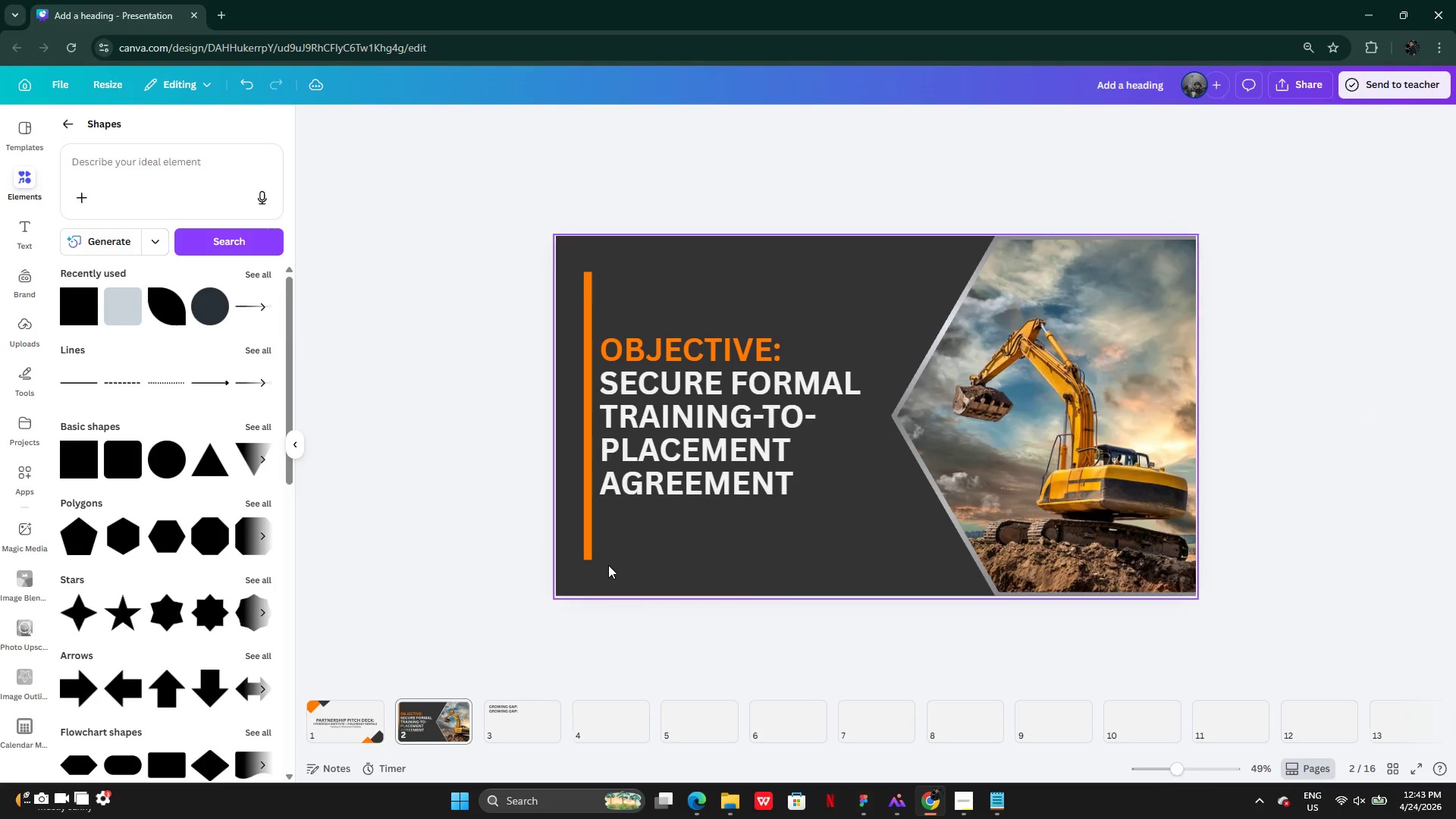 
left_click([587, 552])
 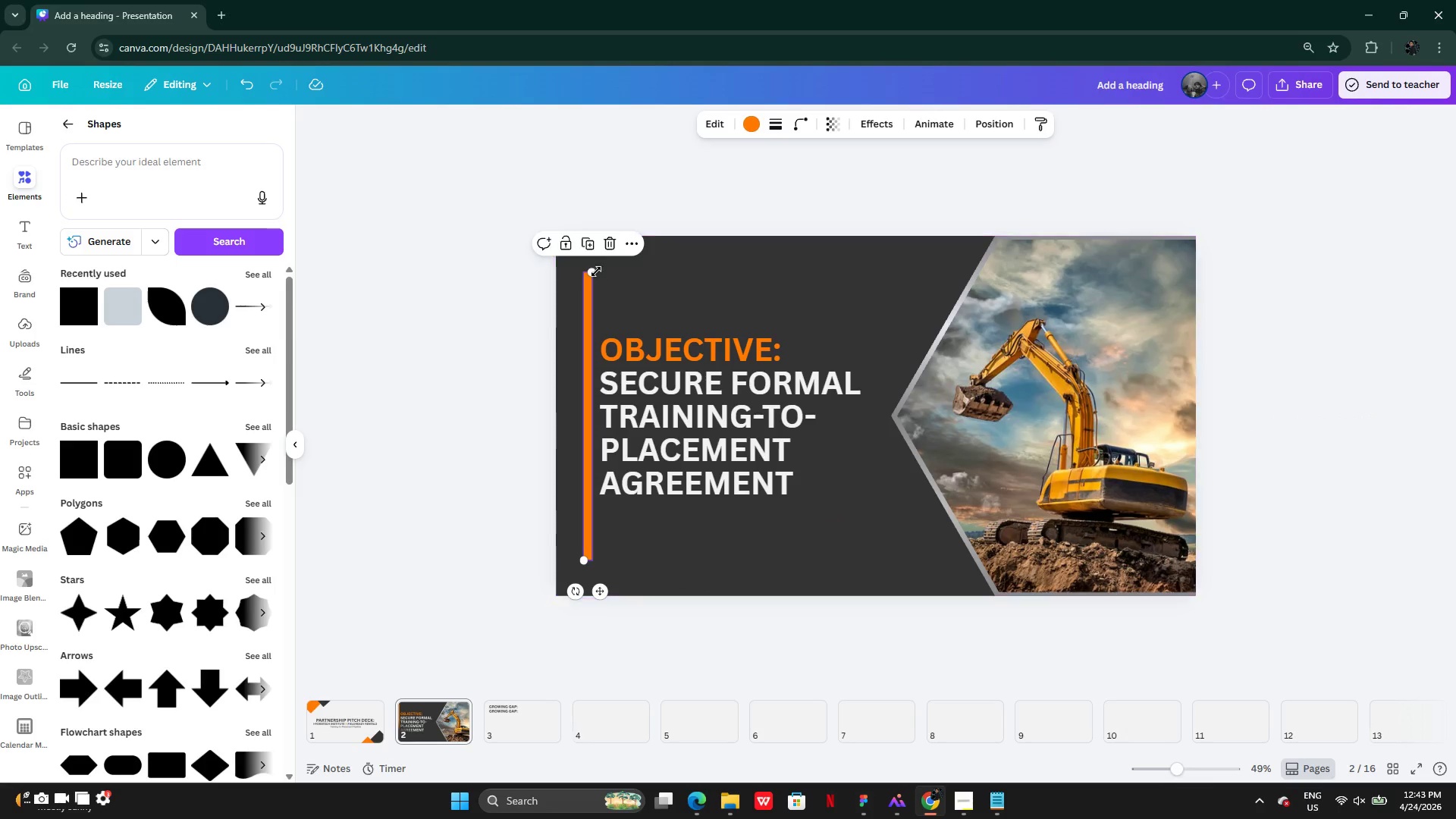 
left_click_drag(start_coordinate=[592, 268], to_coordinate=[592, 224])
 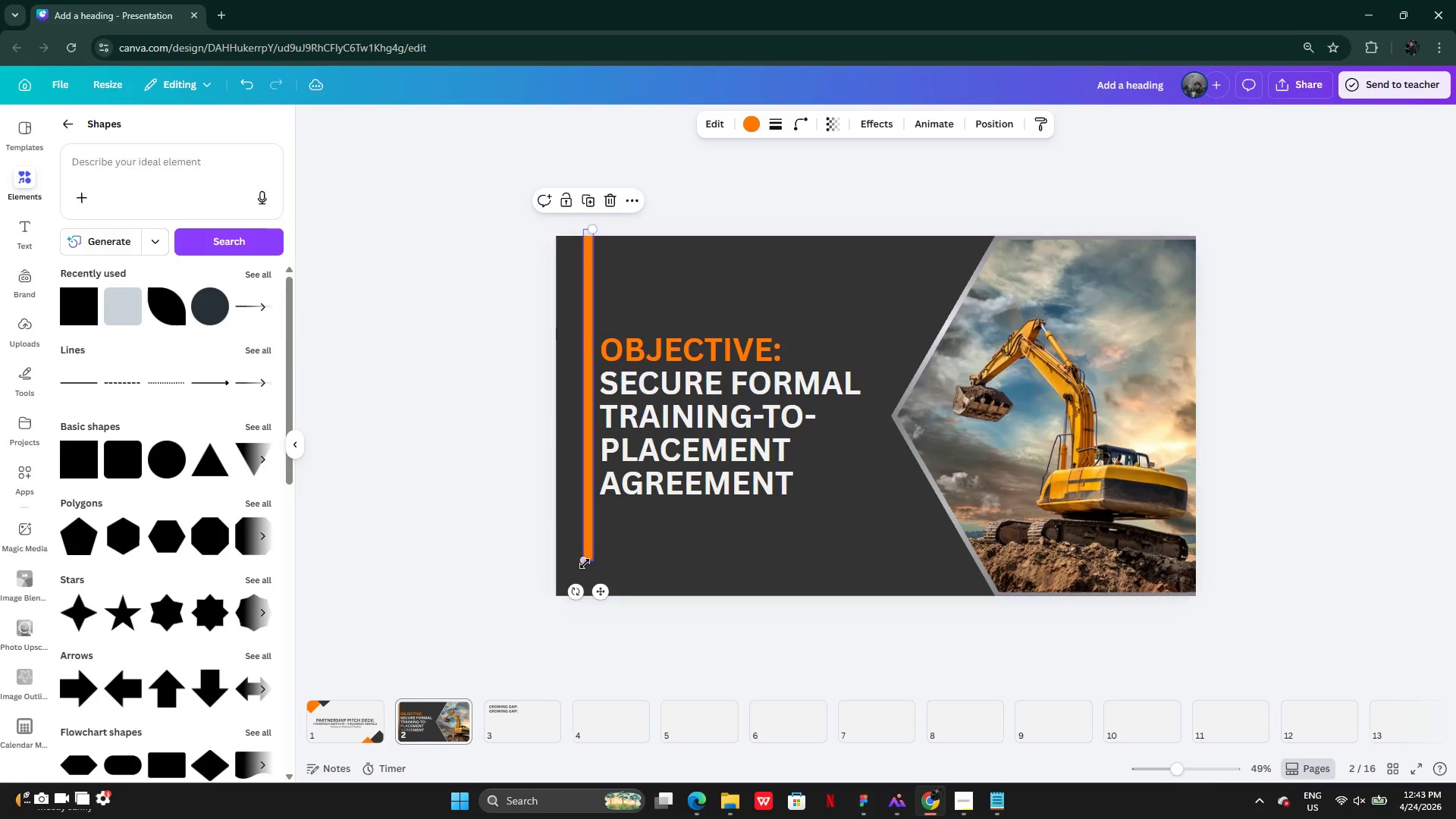 
left_click_drag(start_coordinate=[584, 560], to_coordinate=[578, 623])
 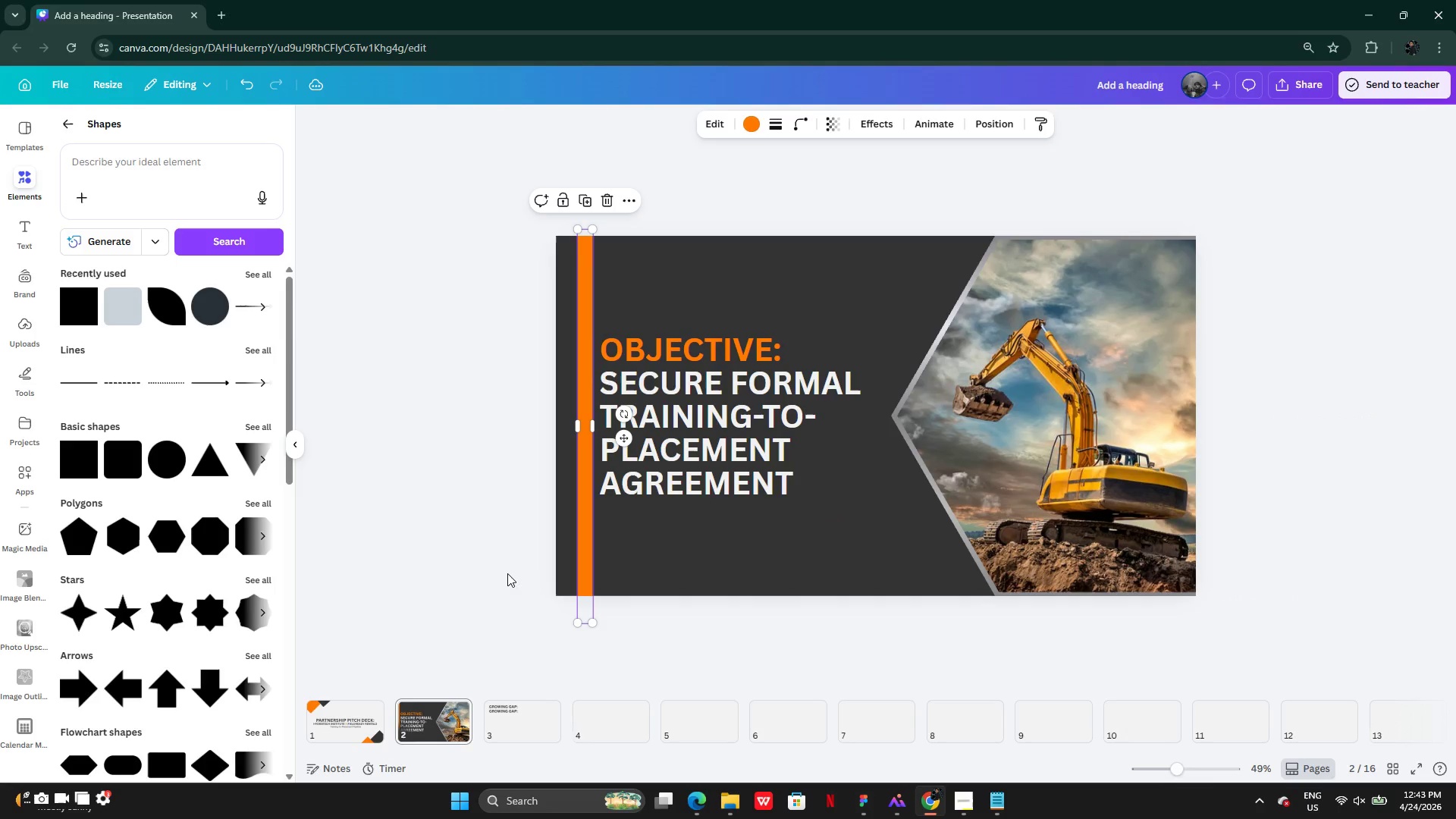 
left_click([507, 573])
 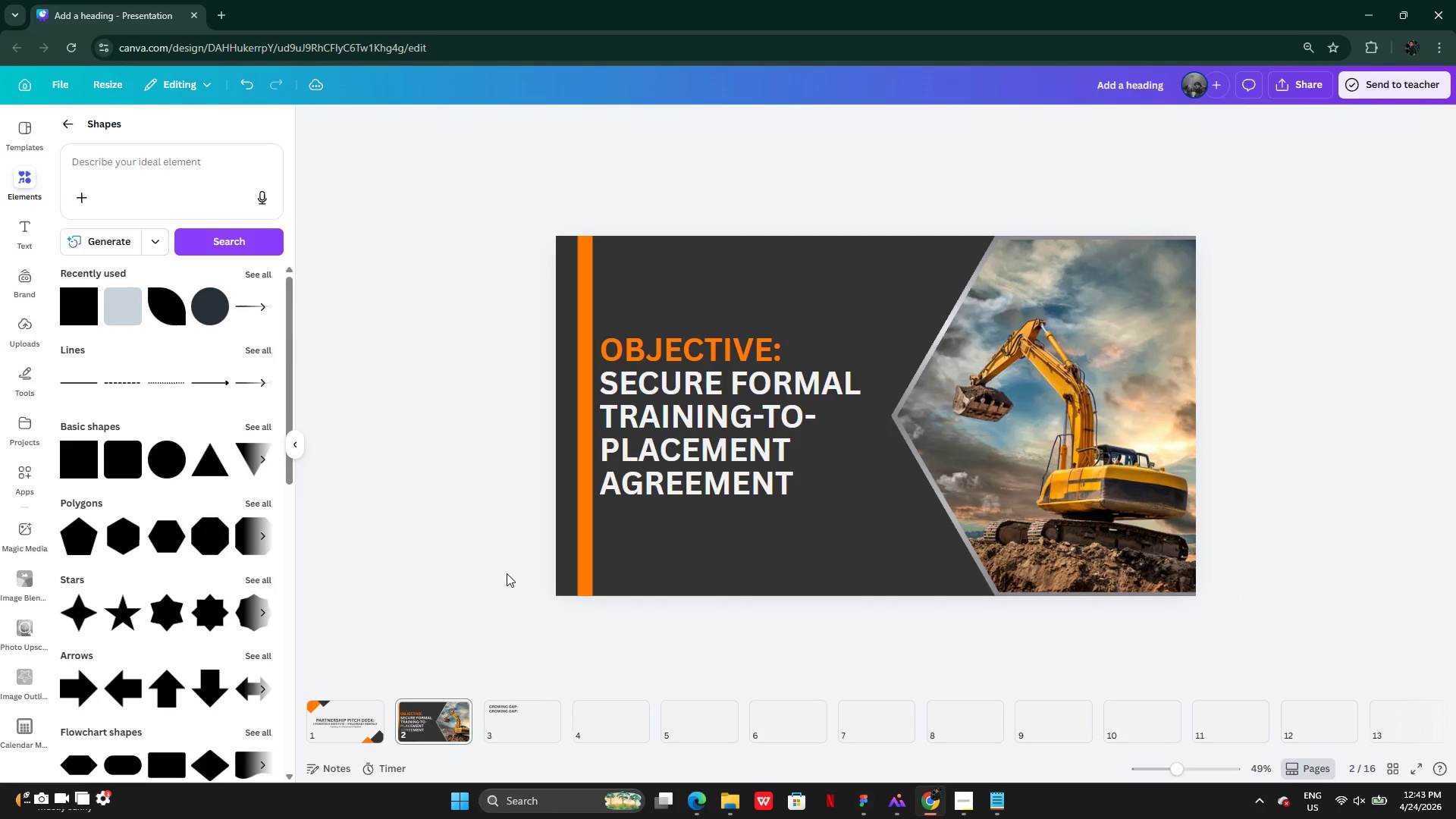 
key(Control+Z)
 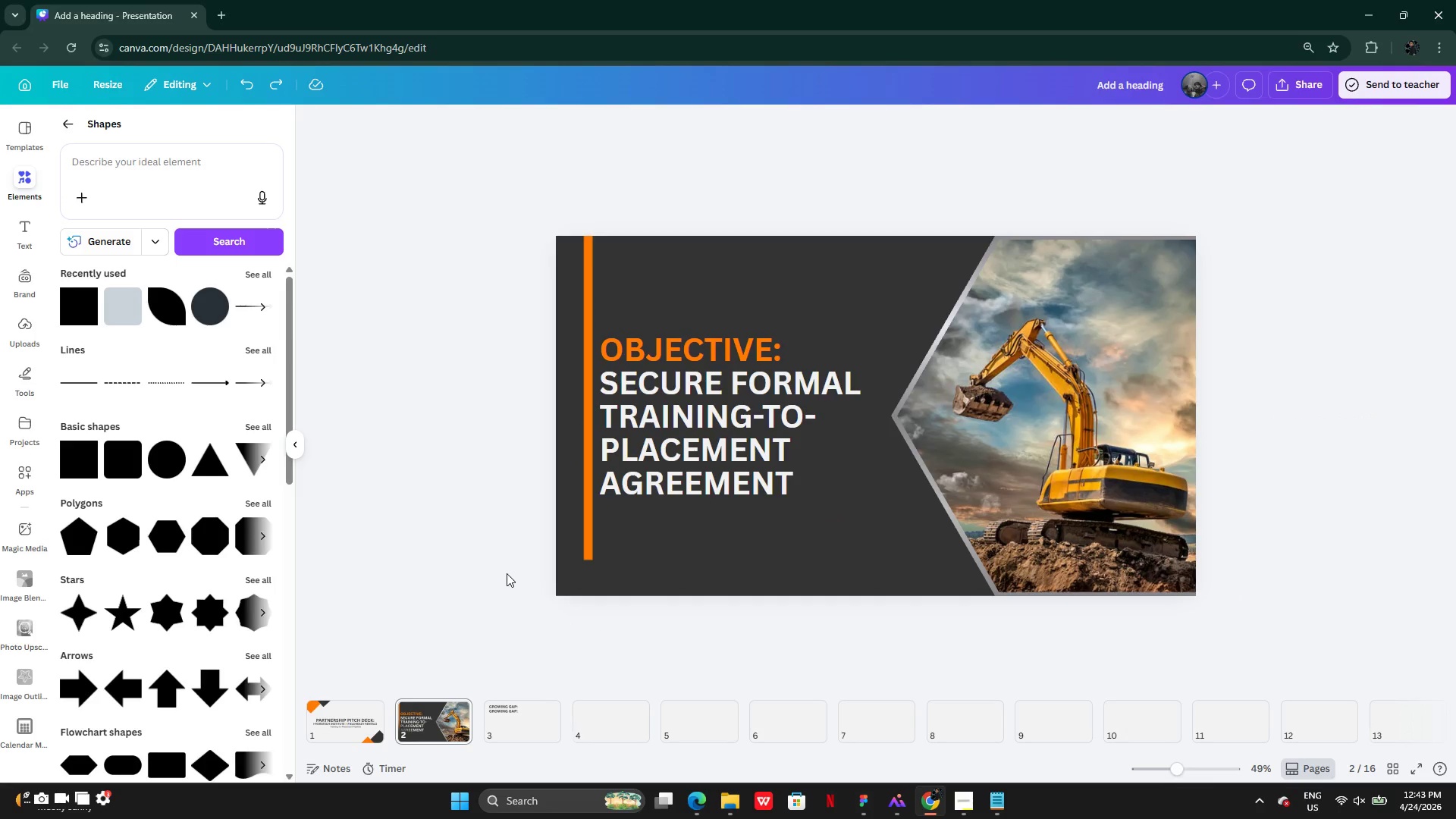 
key(Control+Z)
 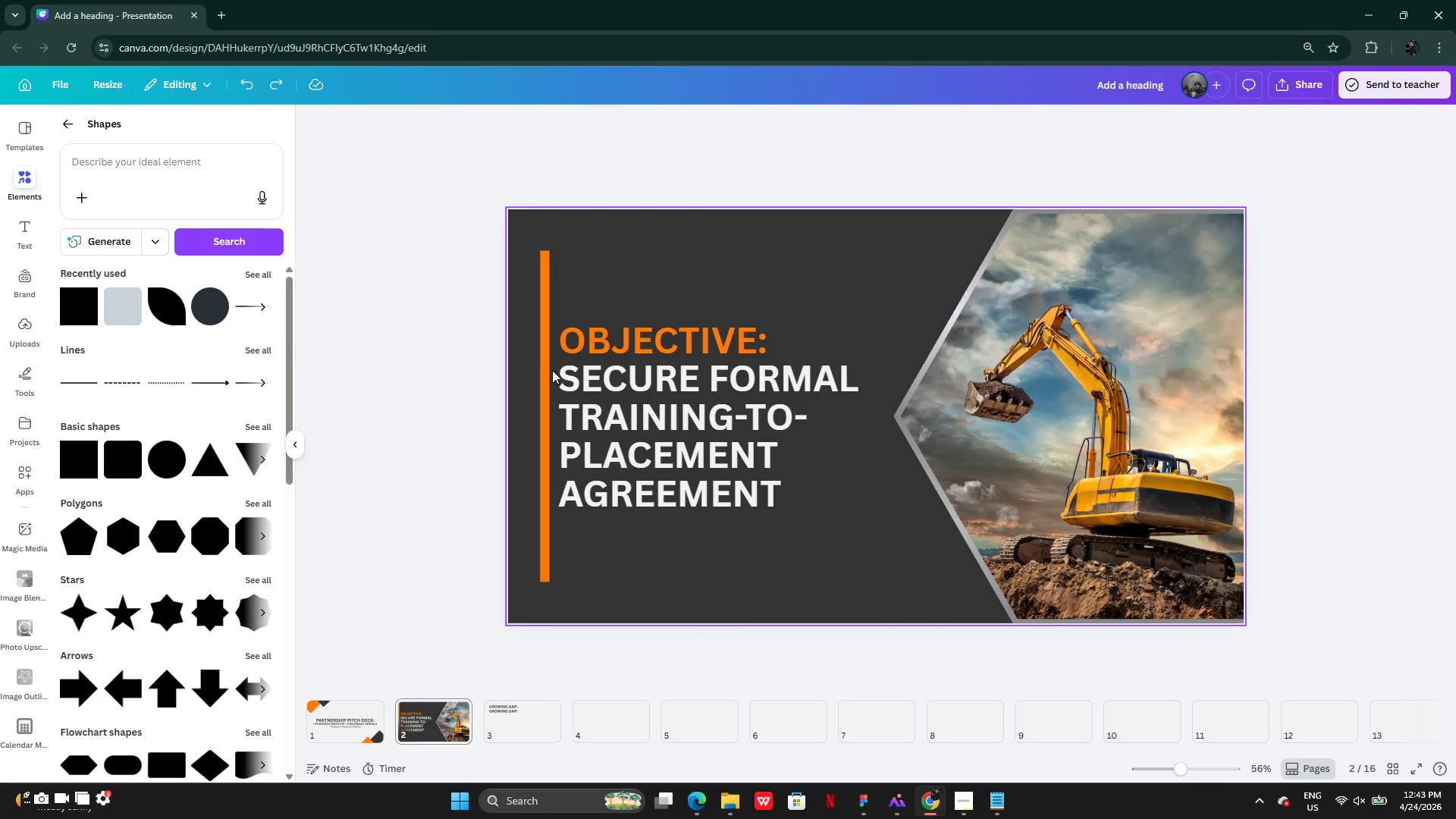 
left_click([547, 356])
 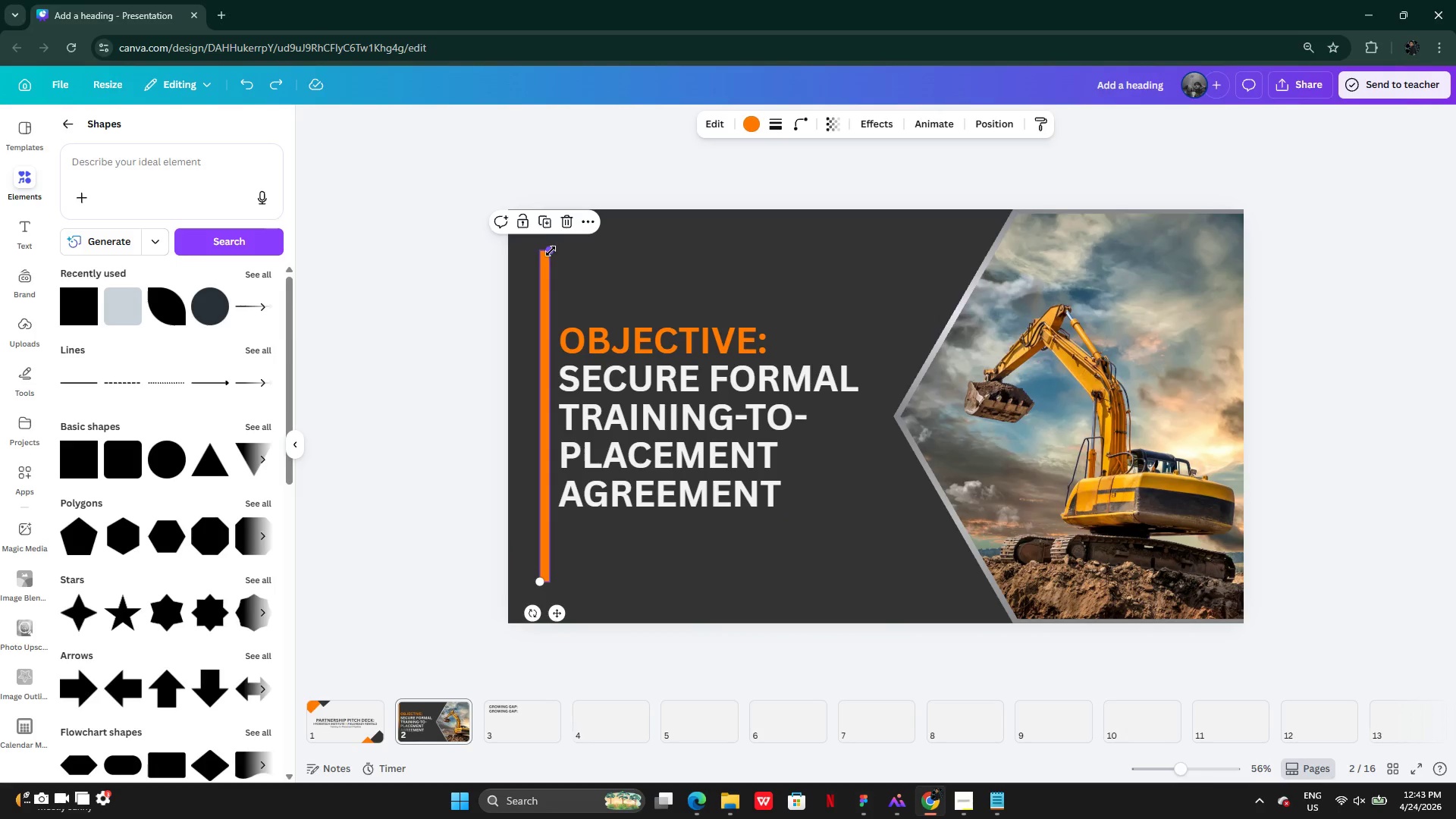 
left_click_drag(start_coordinate=[551, 251], to_coordinate=[550, 323])
 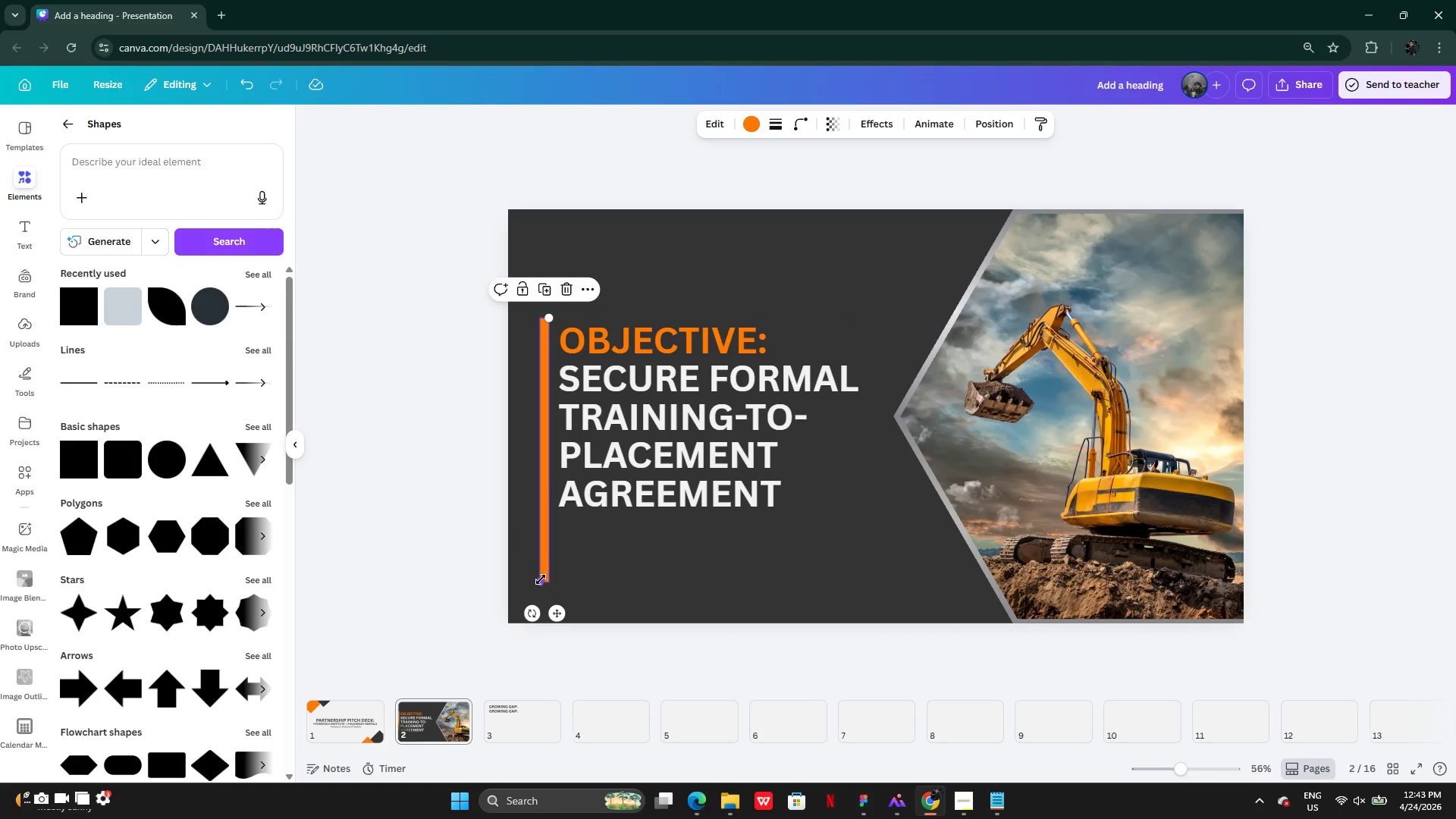 
left_click_drag(start_coordinate=[538, 581], to_coordinate=[540, 510])
 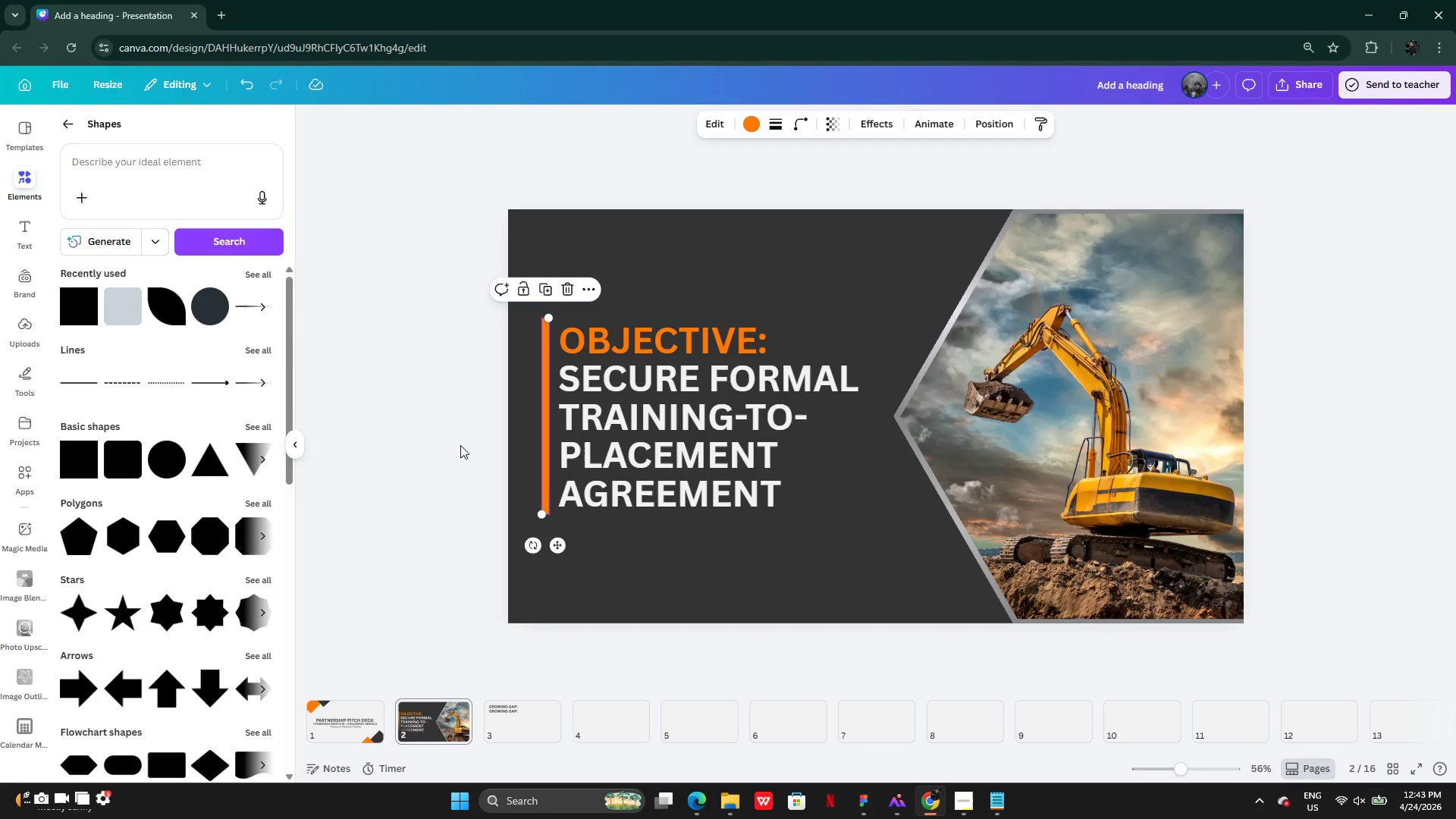 
left_click([459, 445])
 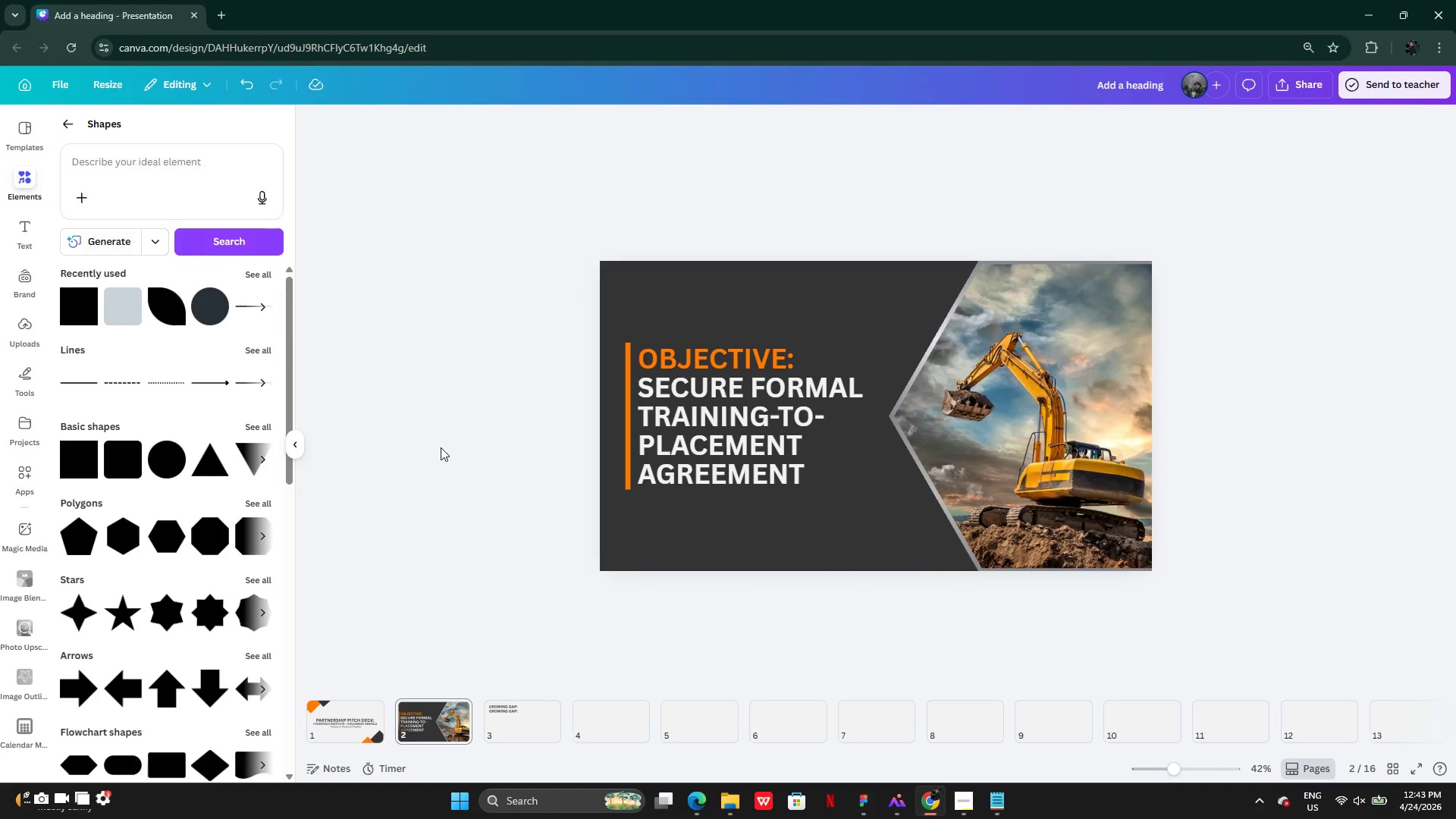 
key(Control+Z)
 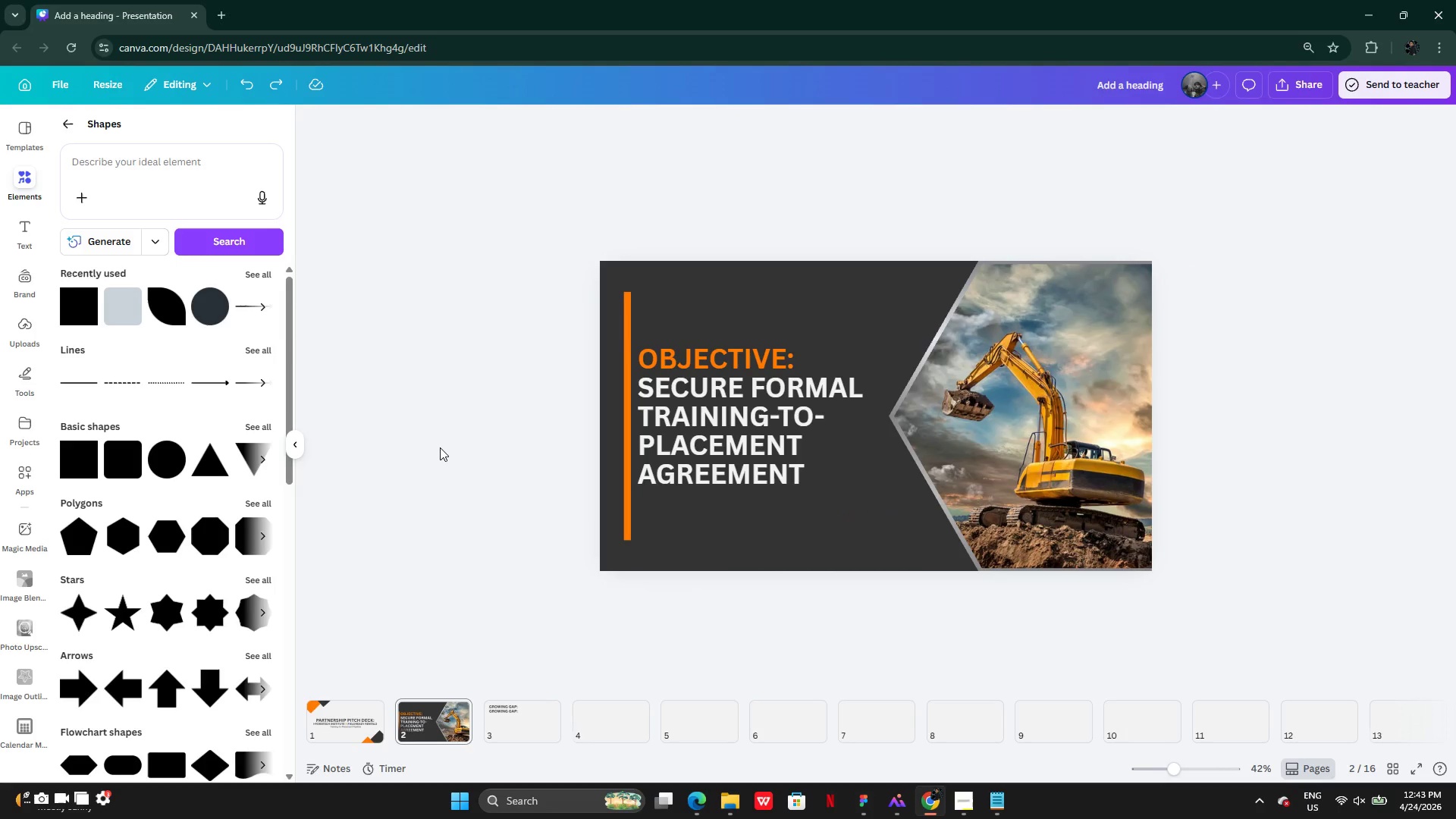 
key(Control+Z)
 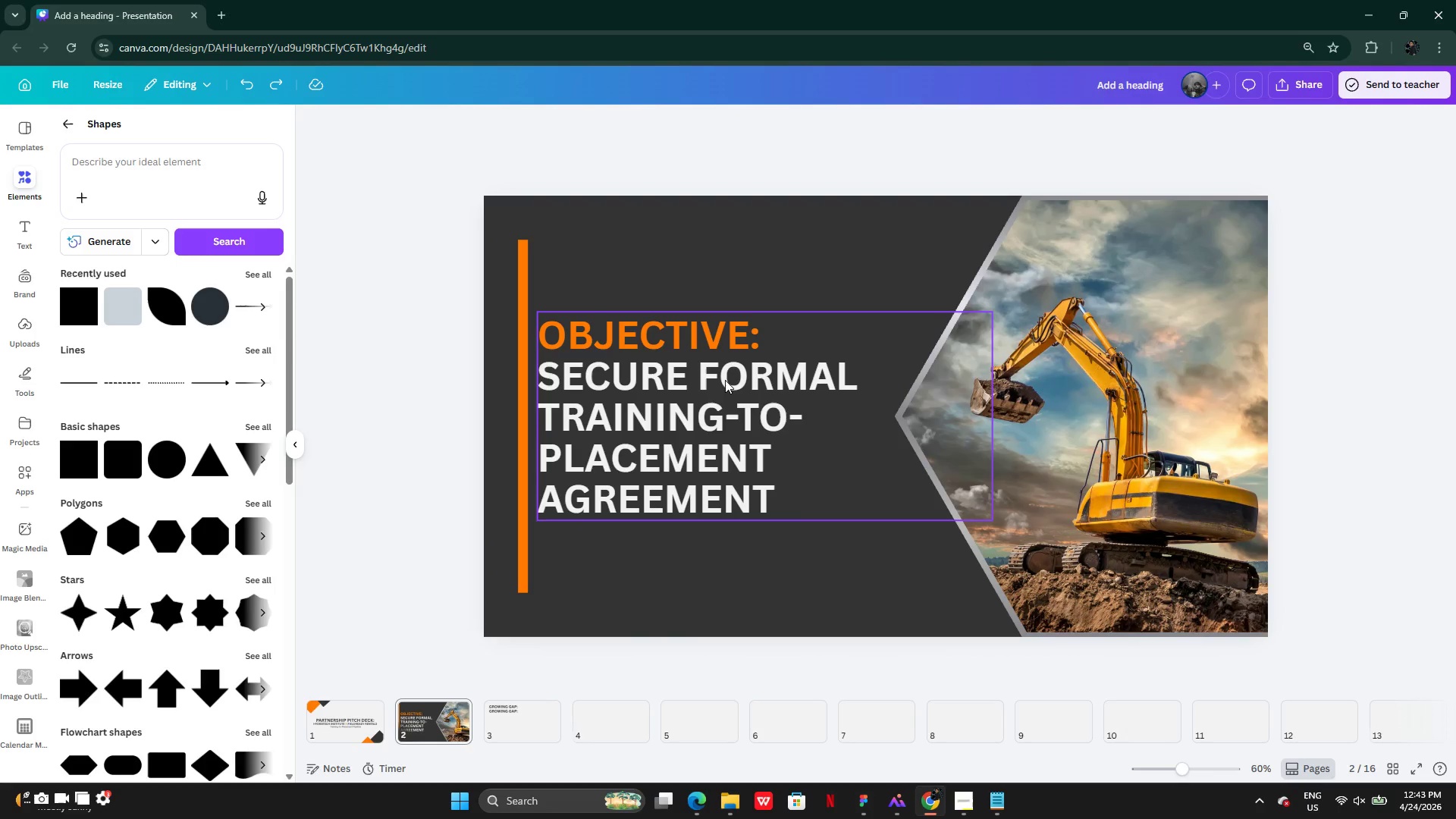 
left_click([808, 412])
 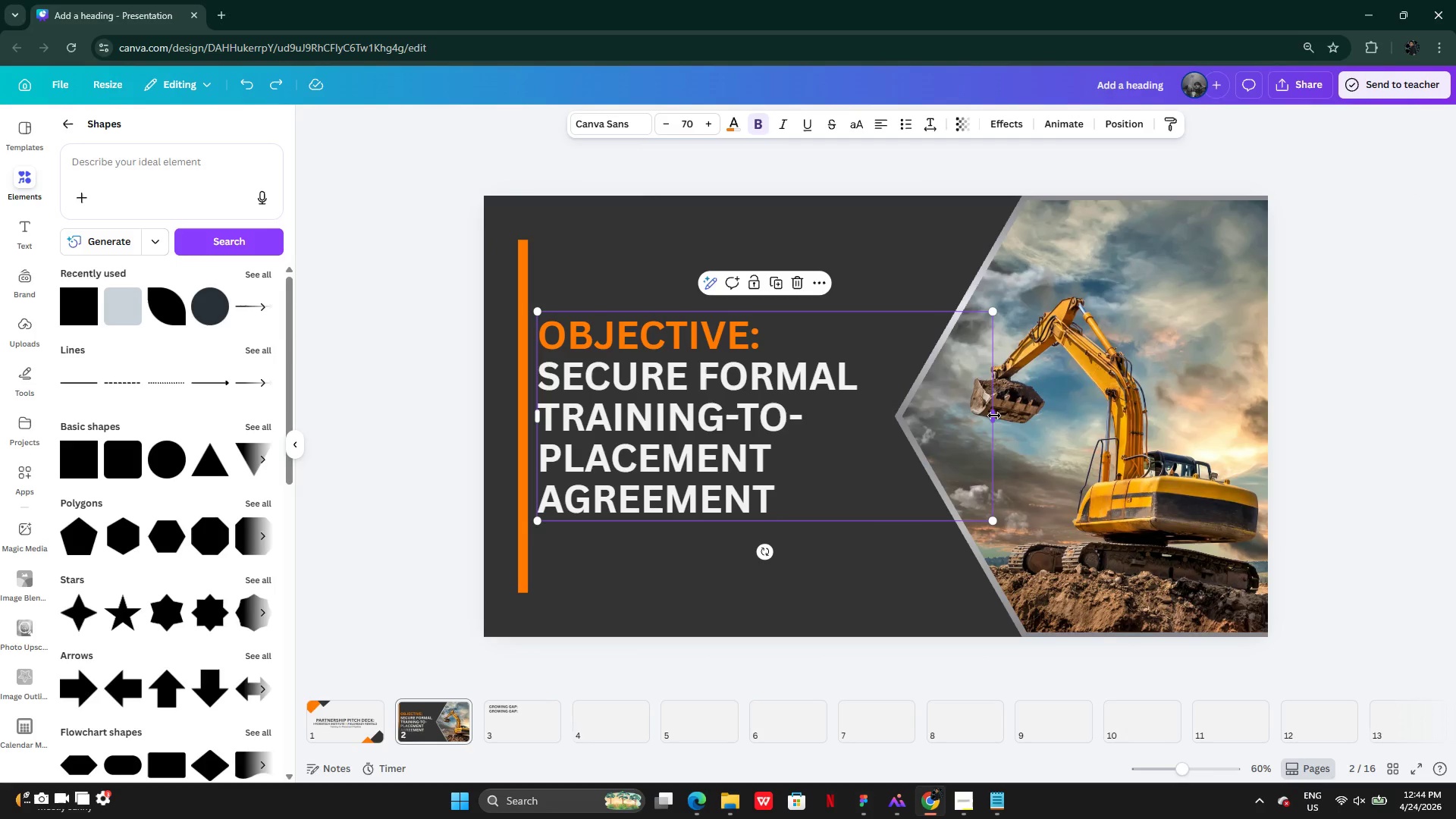 
left_click_drag(start_coordinate=[994, 416], to_coordinate=[877, 410])
 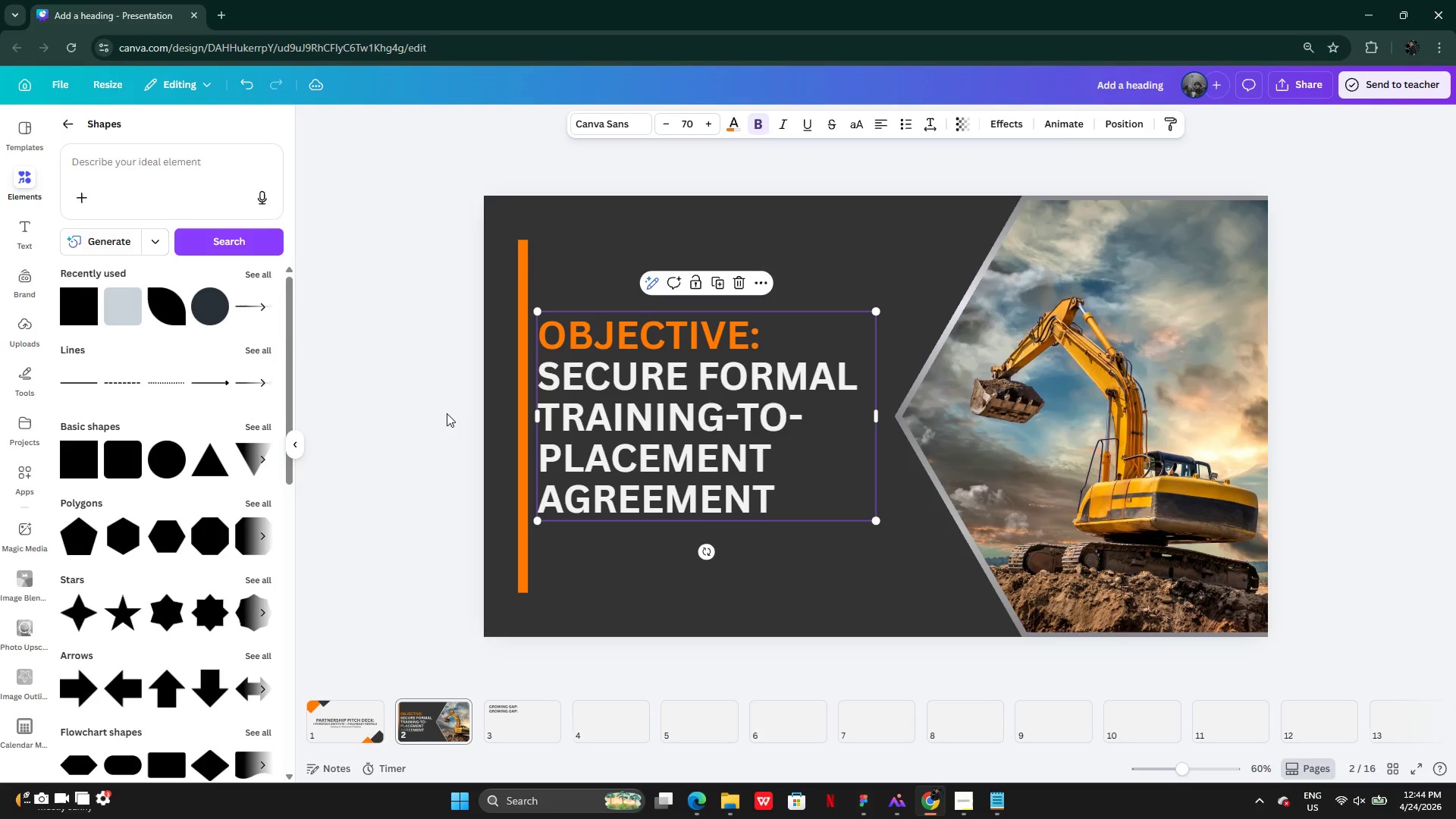 
left_click([446, 413])
 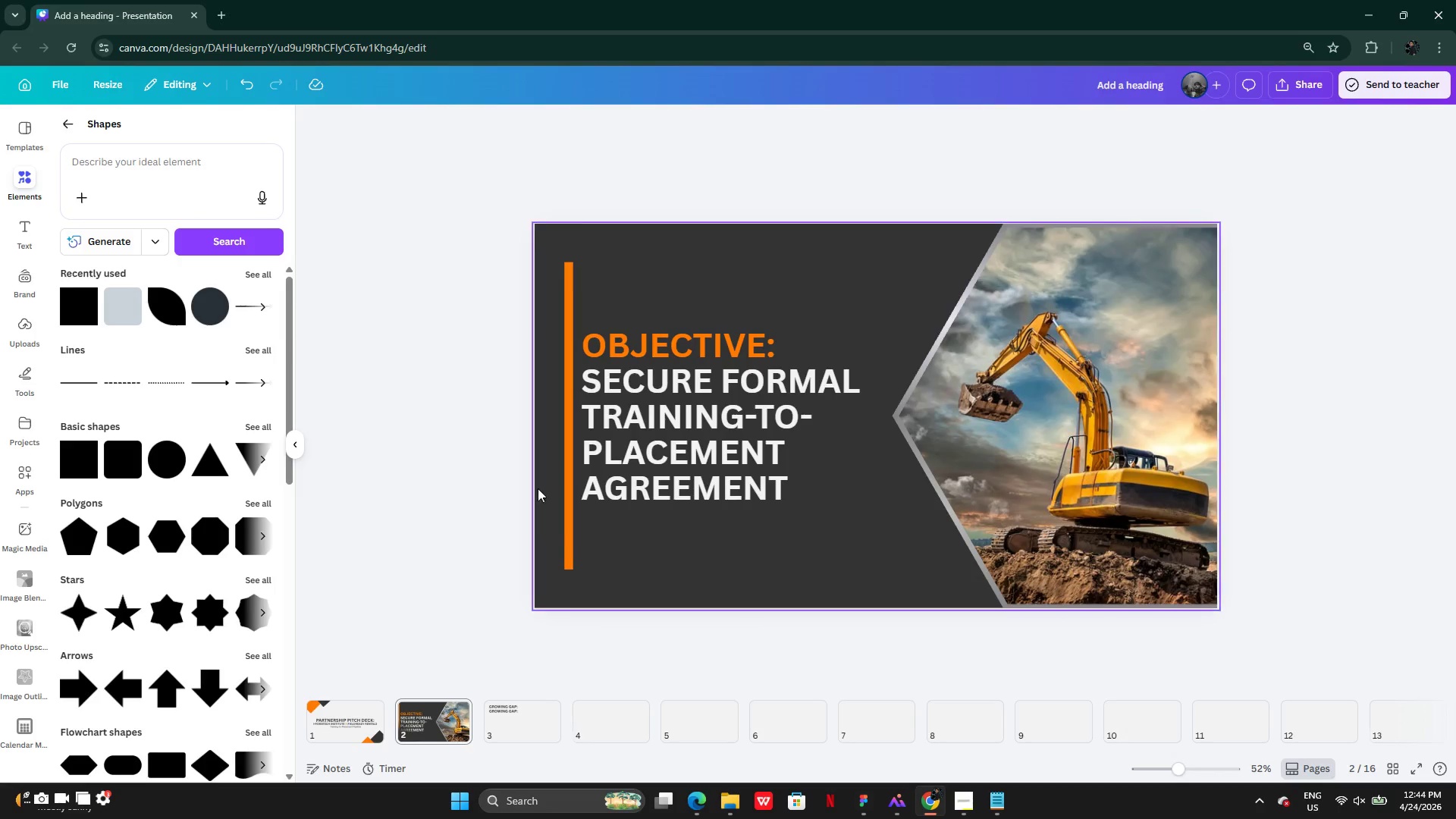 
left_click([569, 528])
 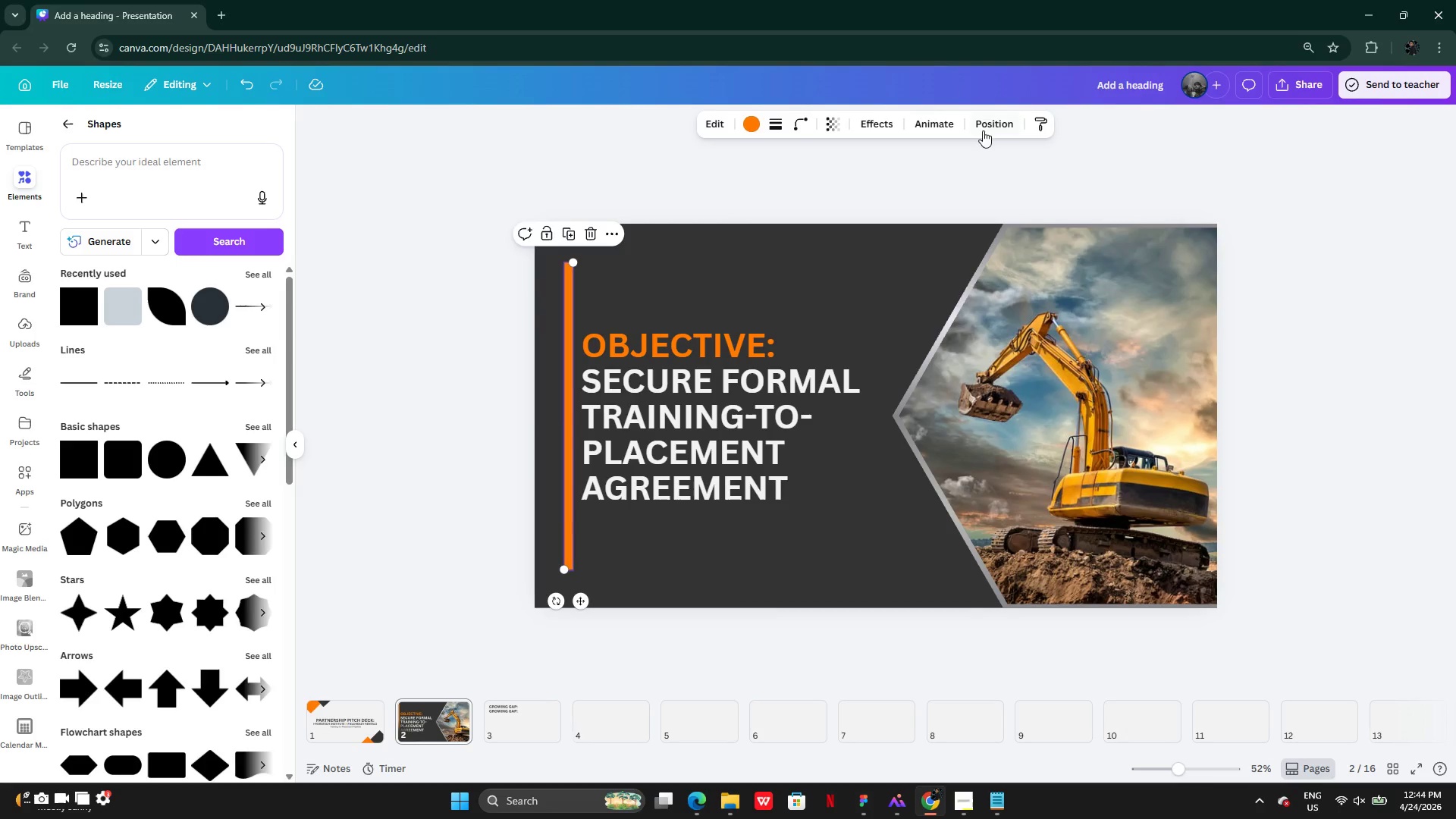 
left_click([990, 133])
 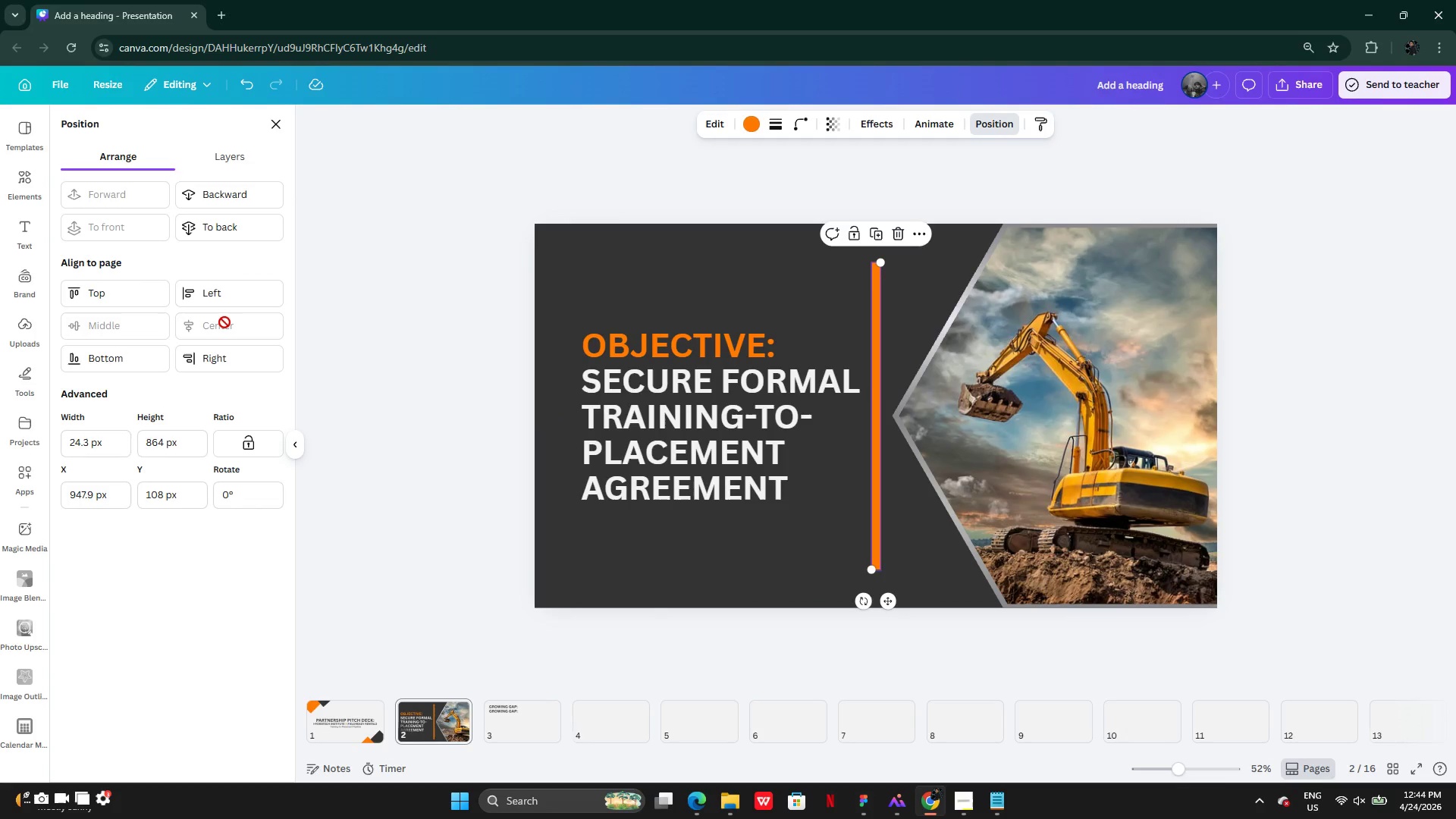 
key(Control+Z)
 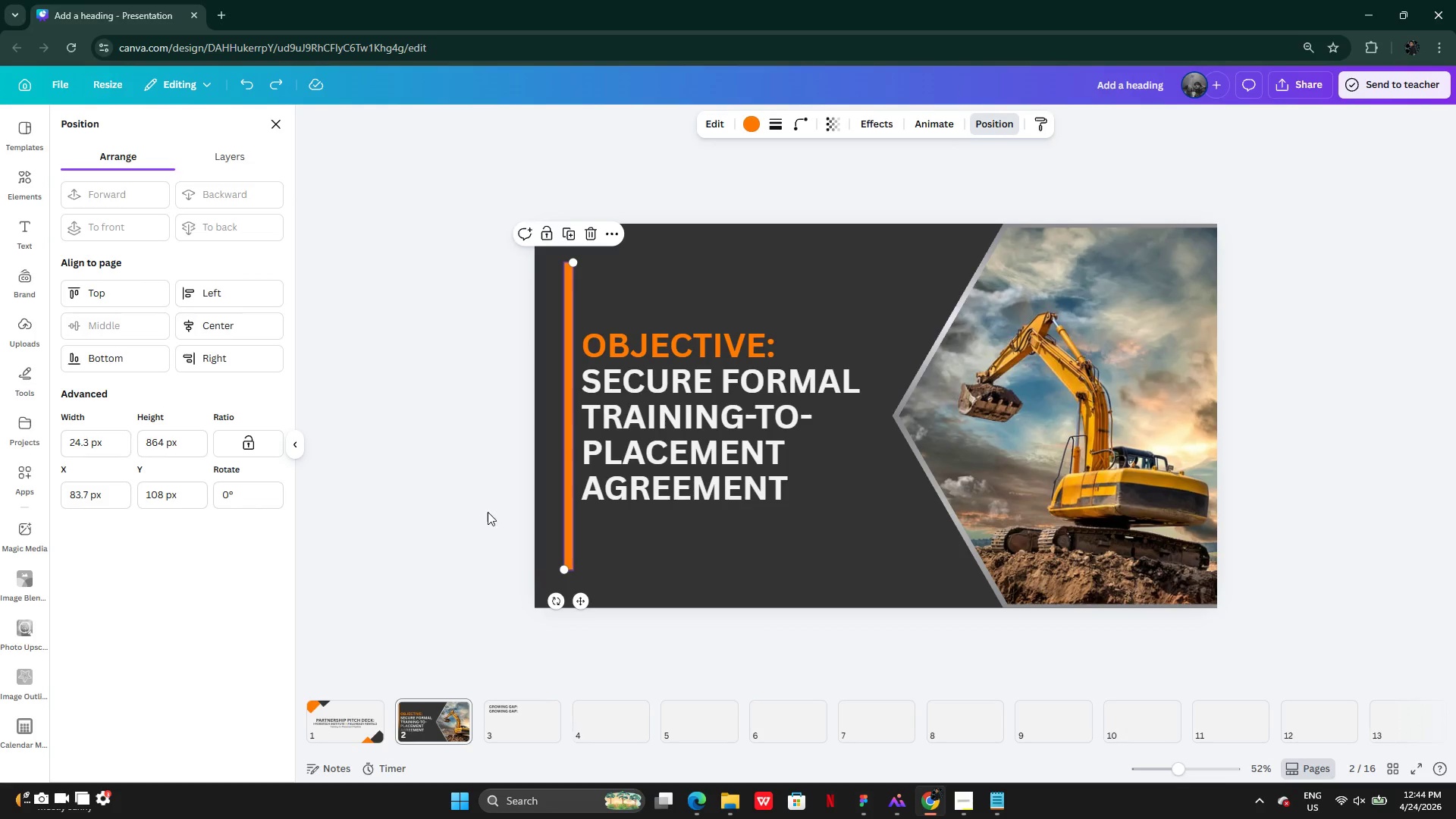 
left_click([423, 496])
 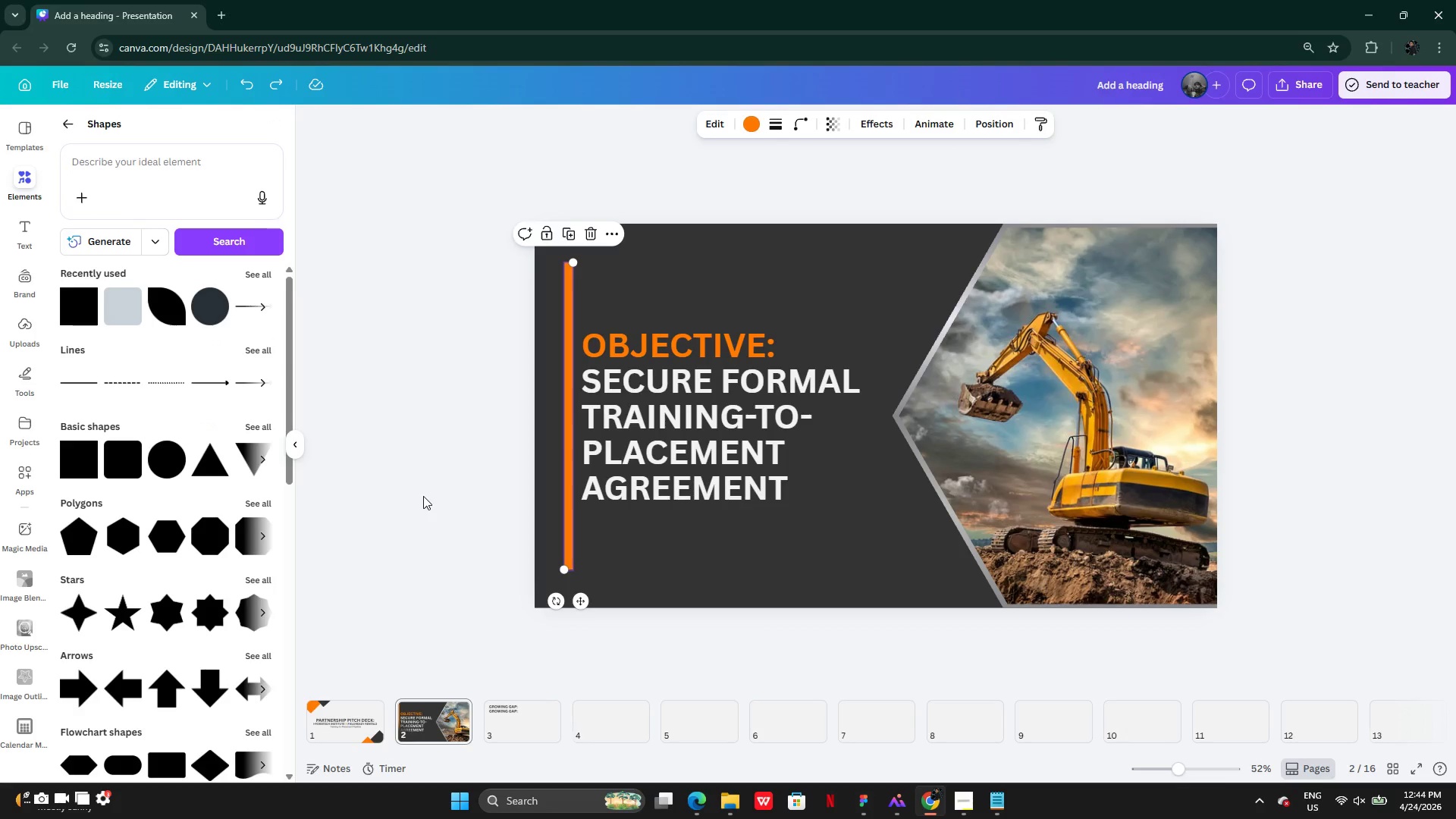 
left_click([423, 496])
 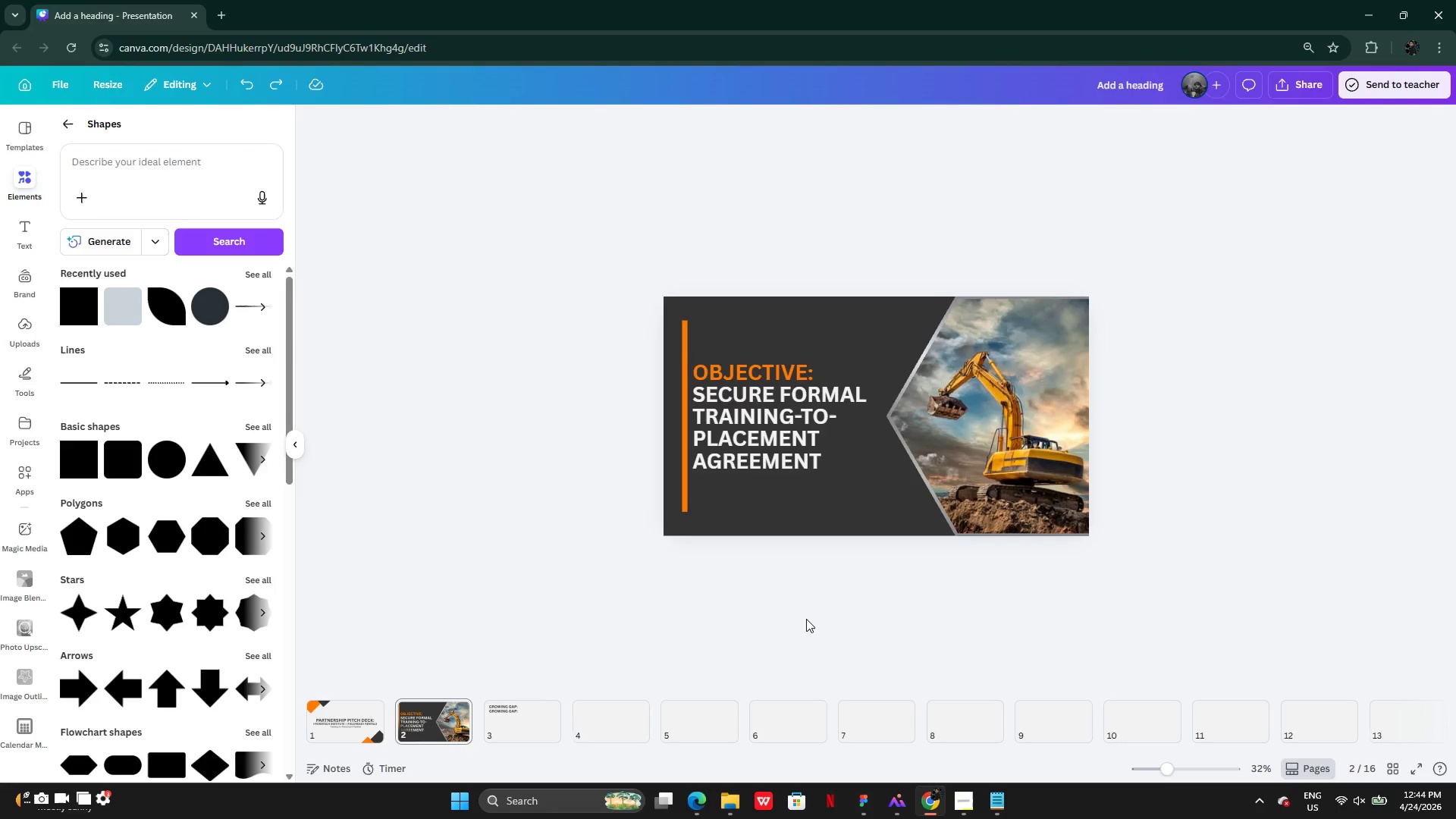 
wait(5.97)
 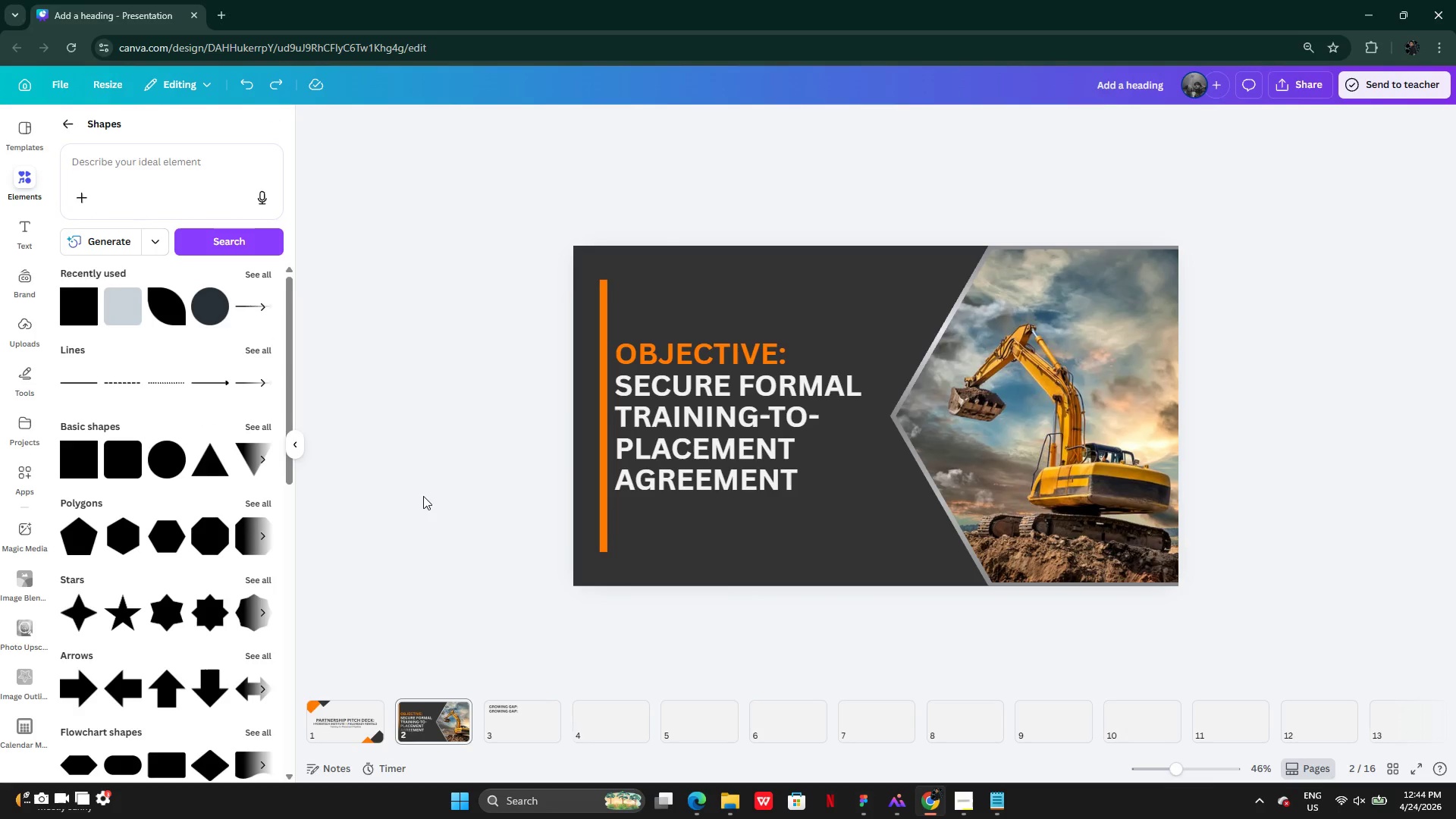 
key(Control+Z)
 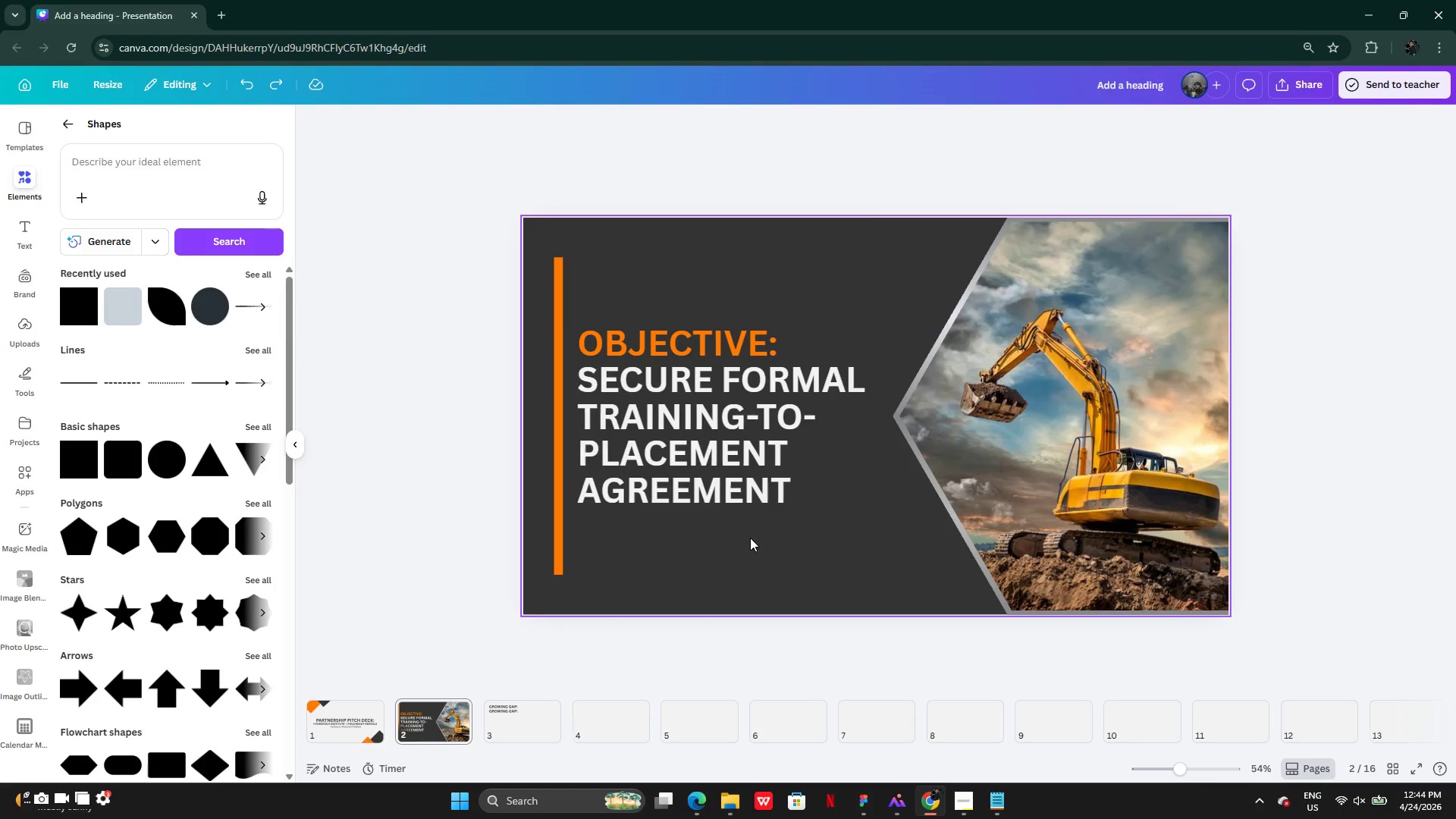 
hold_key(key=Z, duration=0.75)
 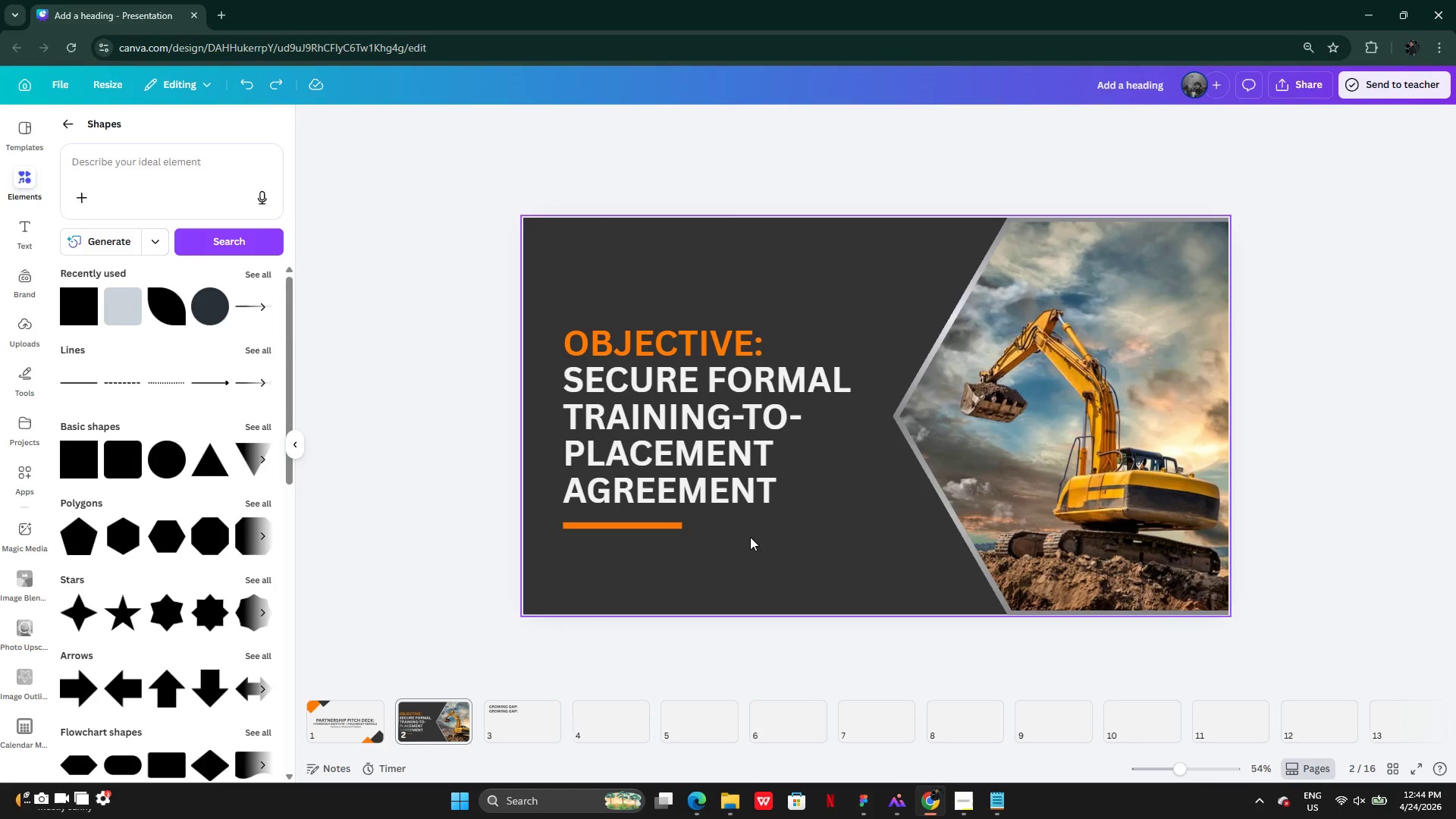 
key(Control+Z)
 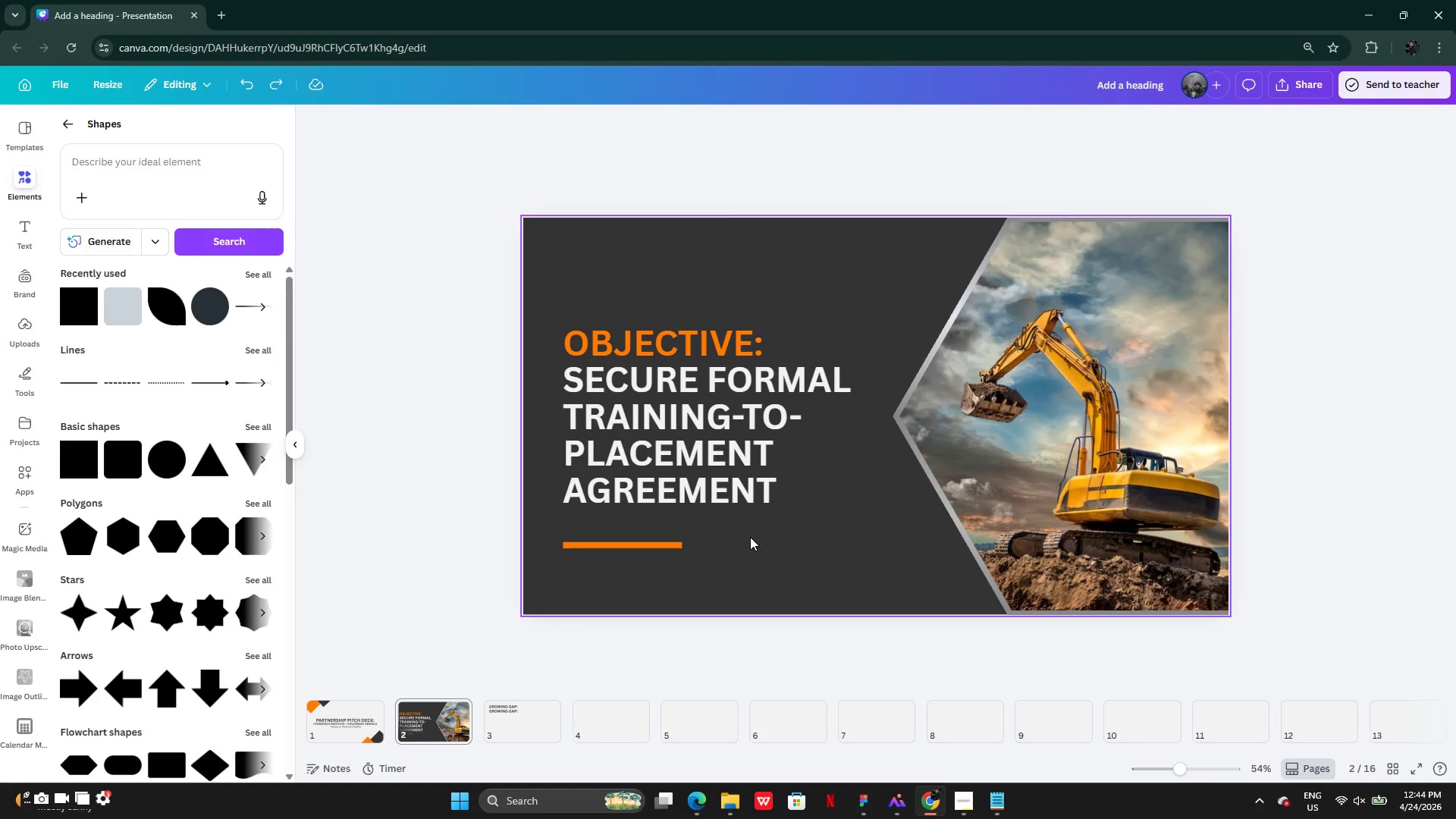 
key(Control+Z)
 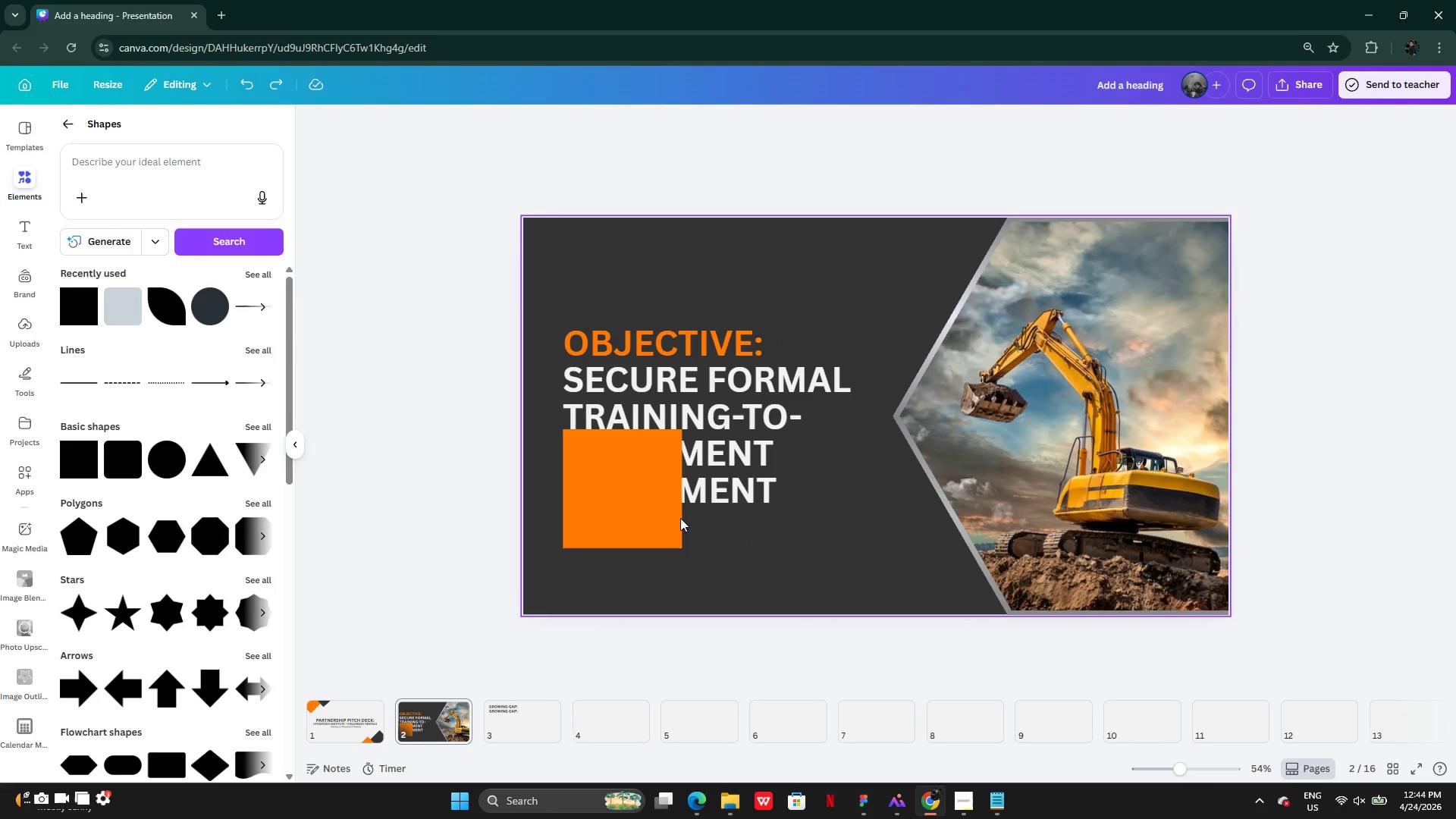 
key(Control+Z)
 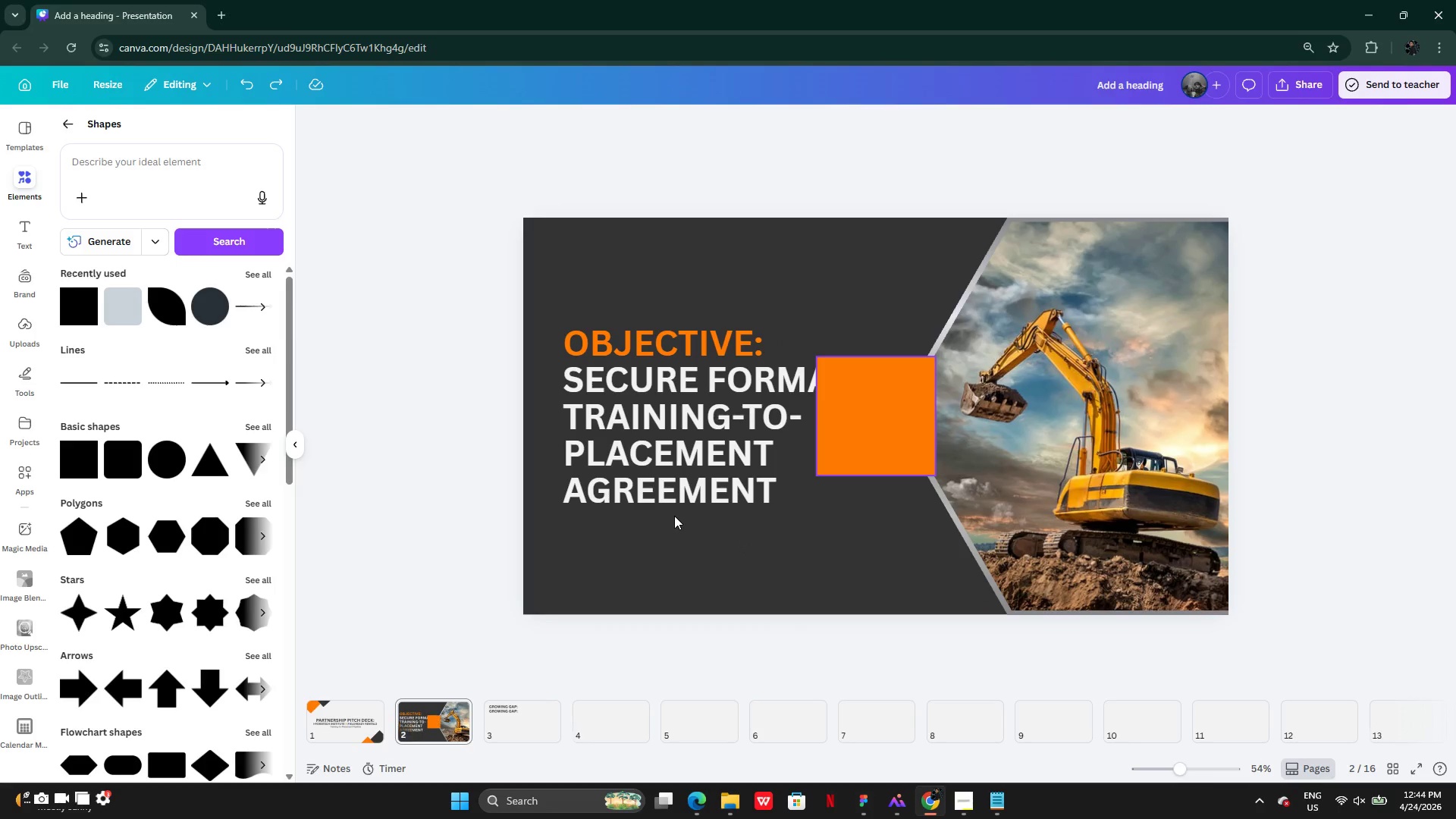 
key(Control+Z)
 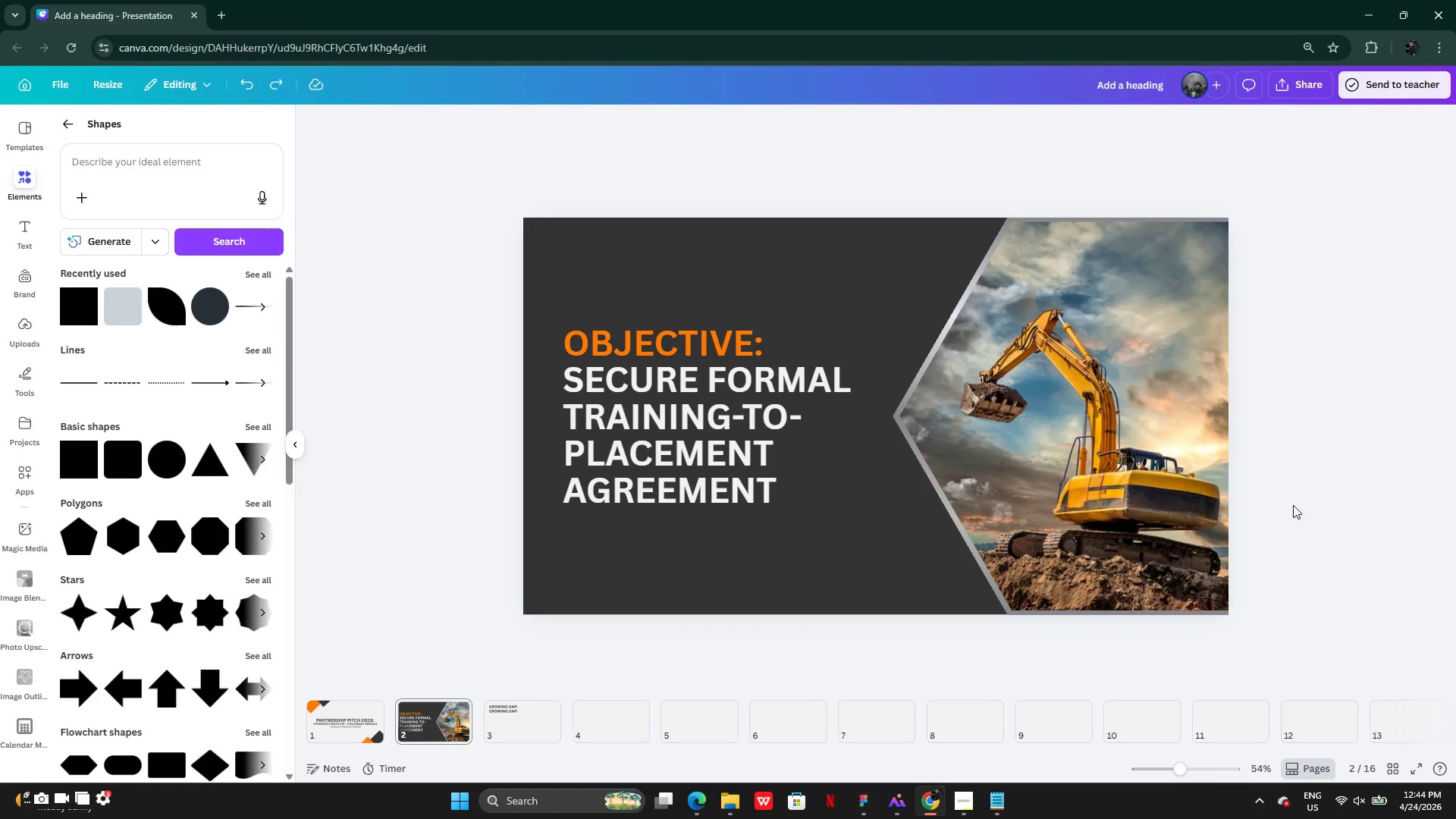 
left_click([1316, 504])
 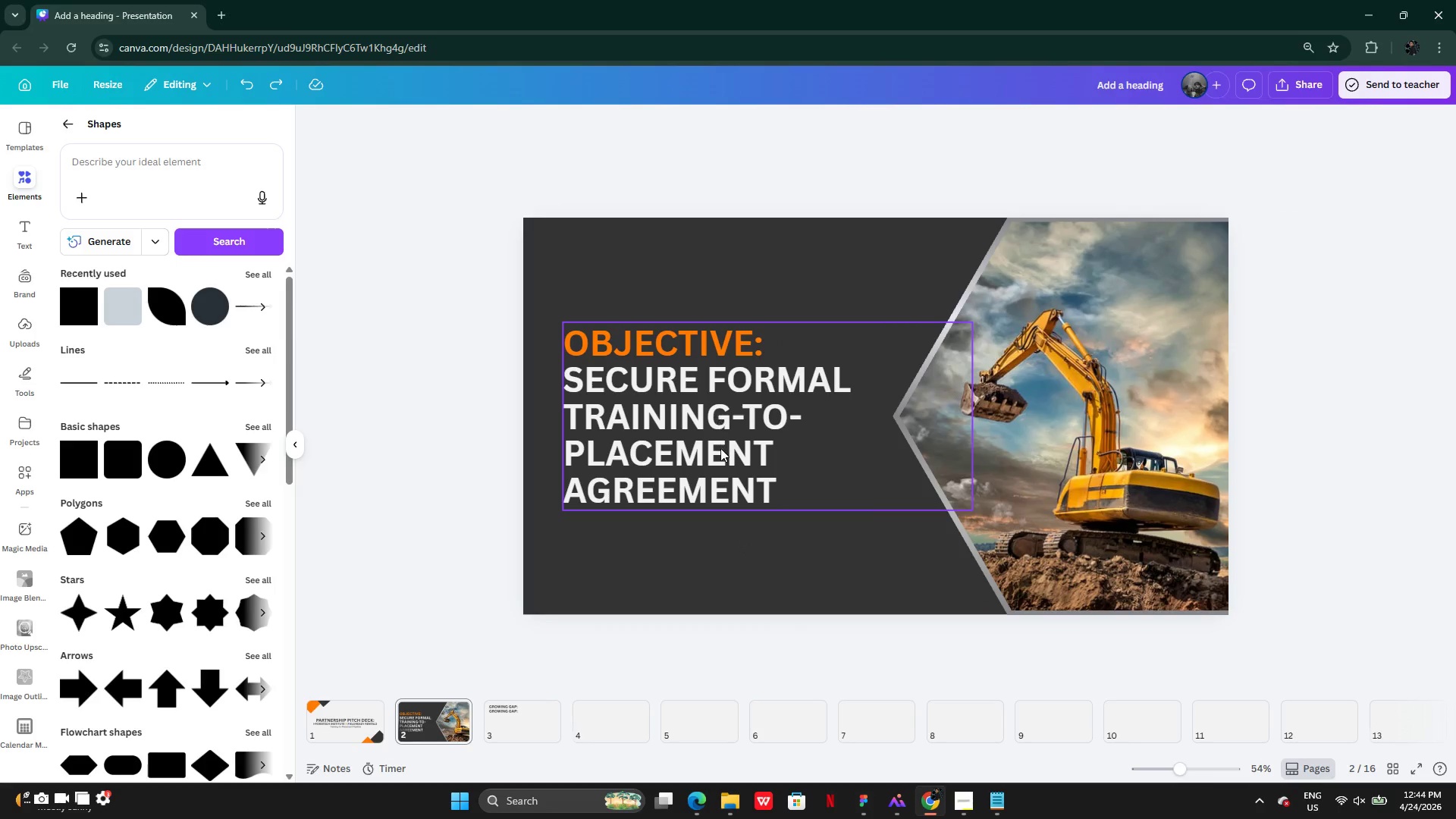 
left_click([720, 448])
 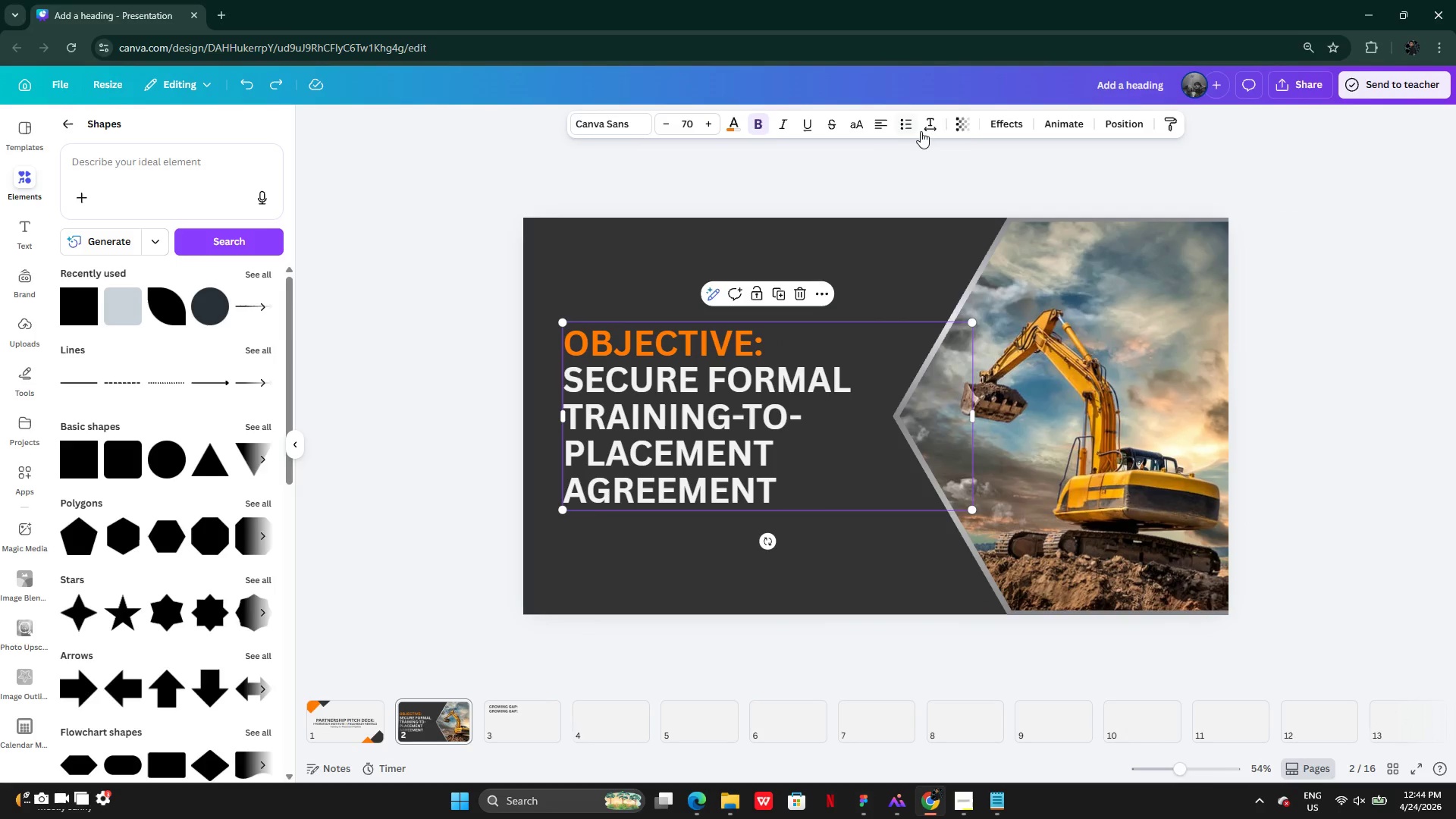 
left_click([936, 127])
 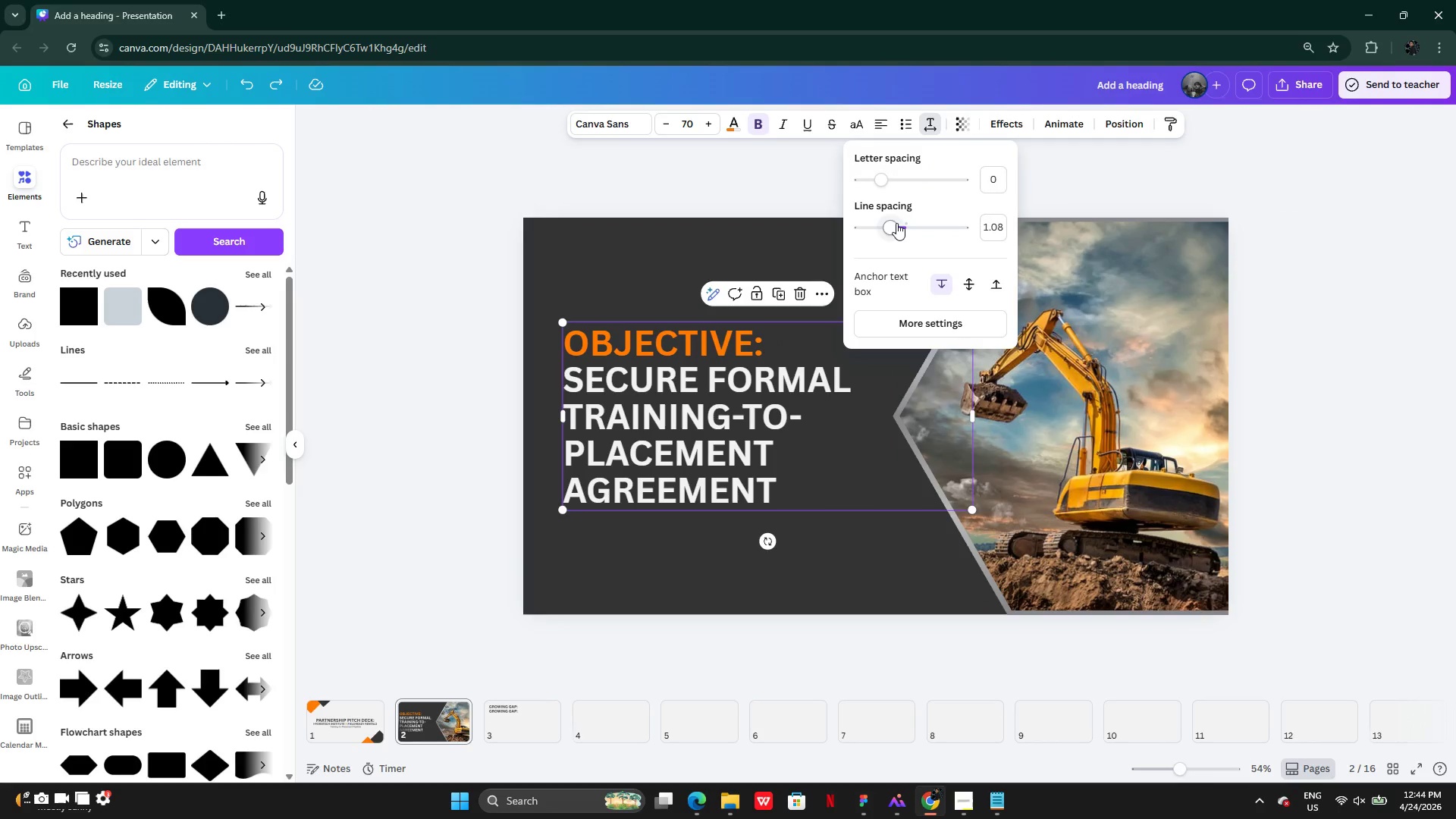 
left_click_drag(start_coordinate=[896, 225], to_coordinate=[892, 227])
 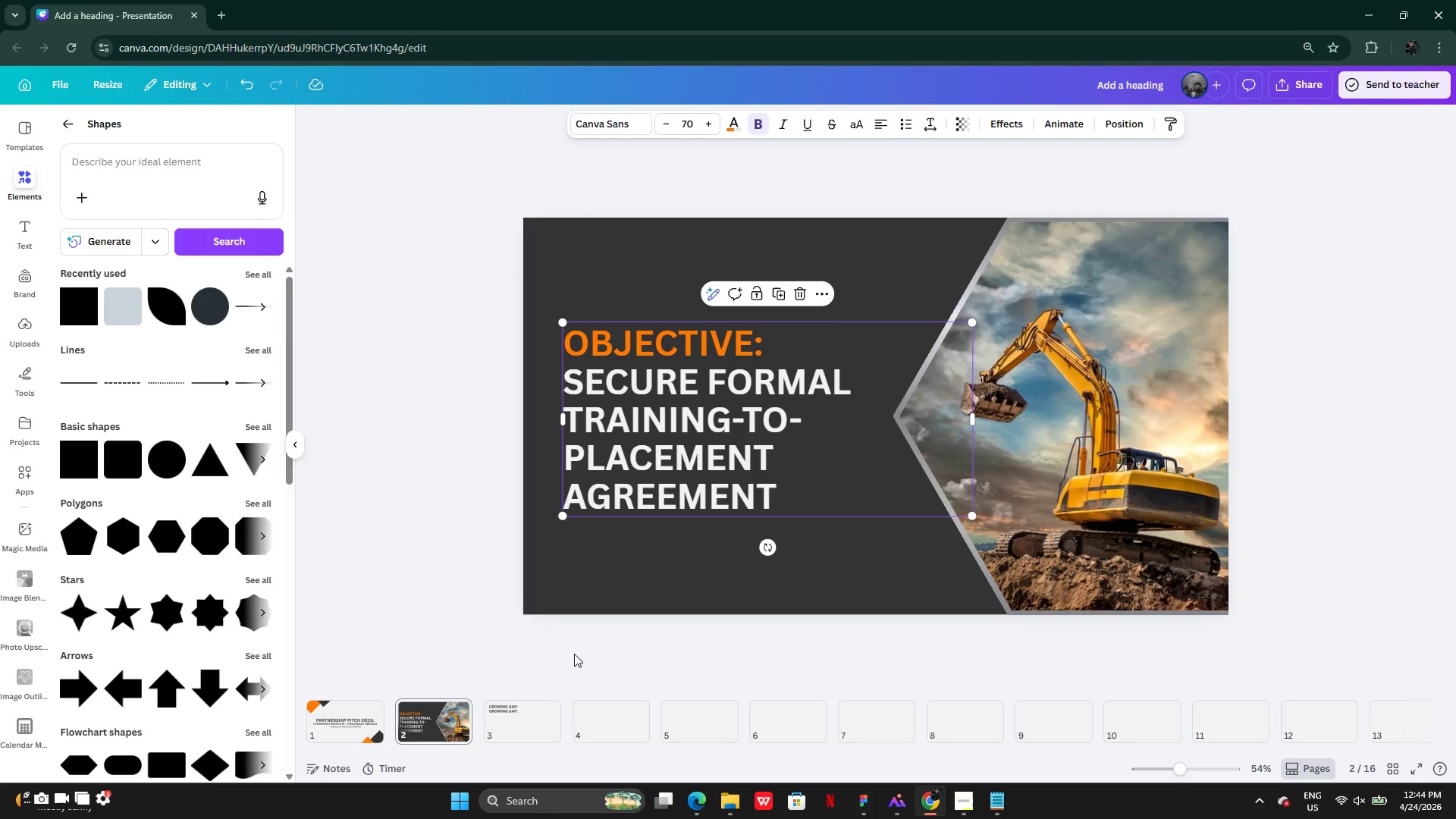 
left_click([513, 664])
 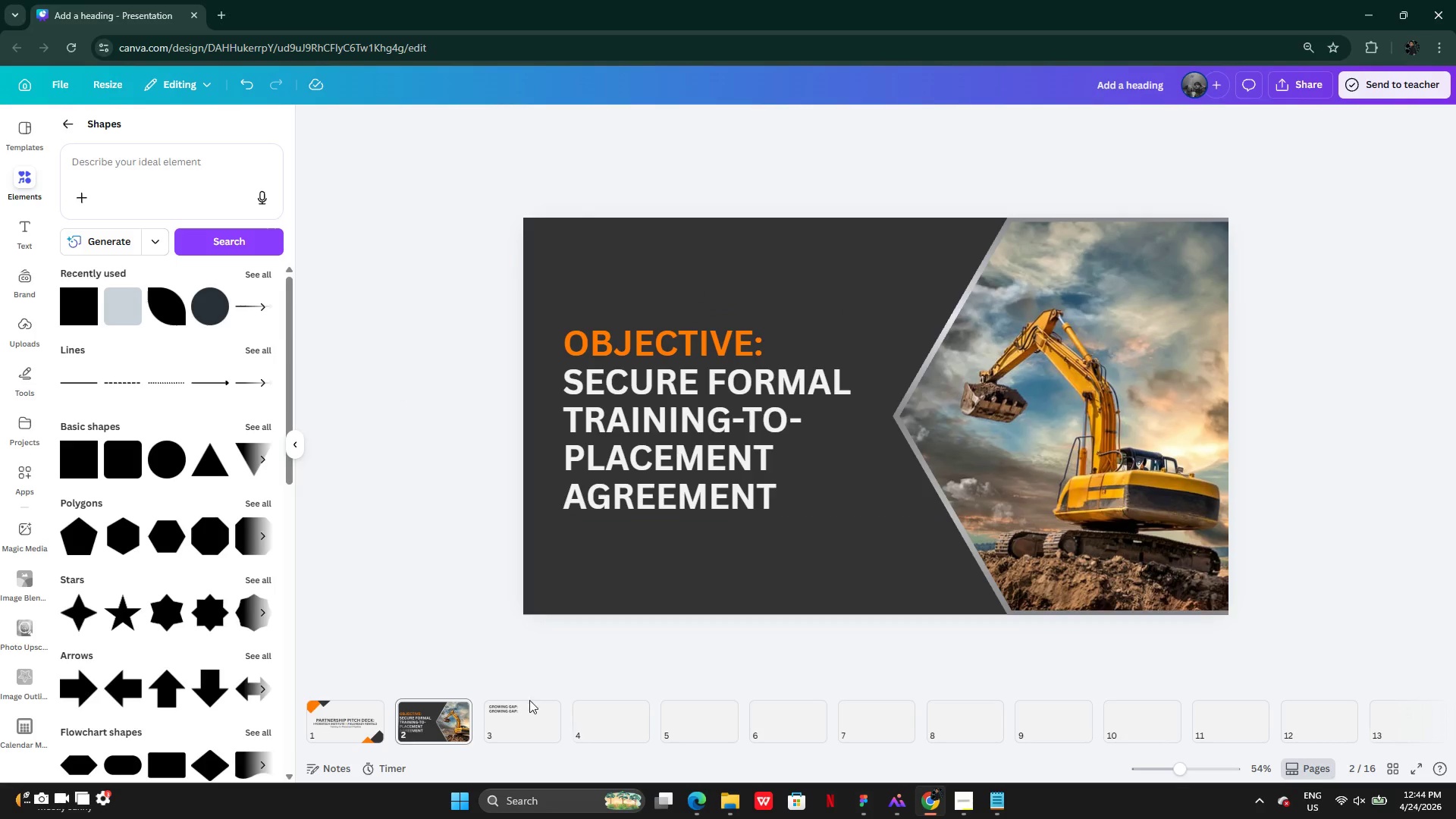 
left_click([529, 704])
 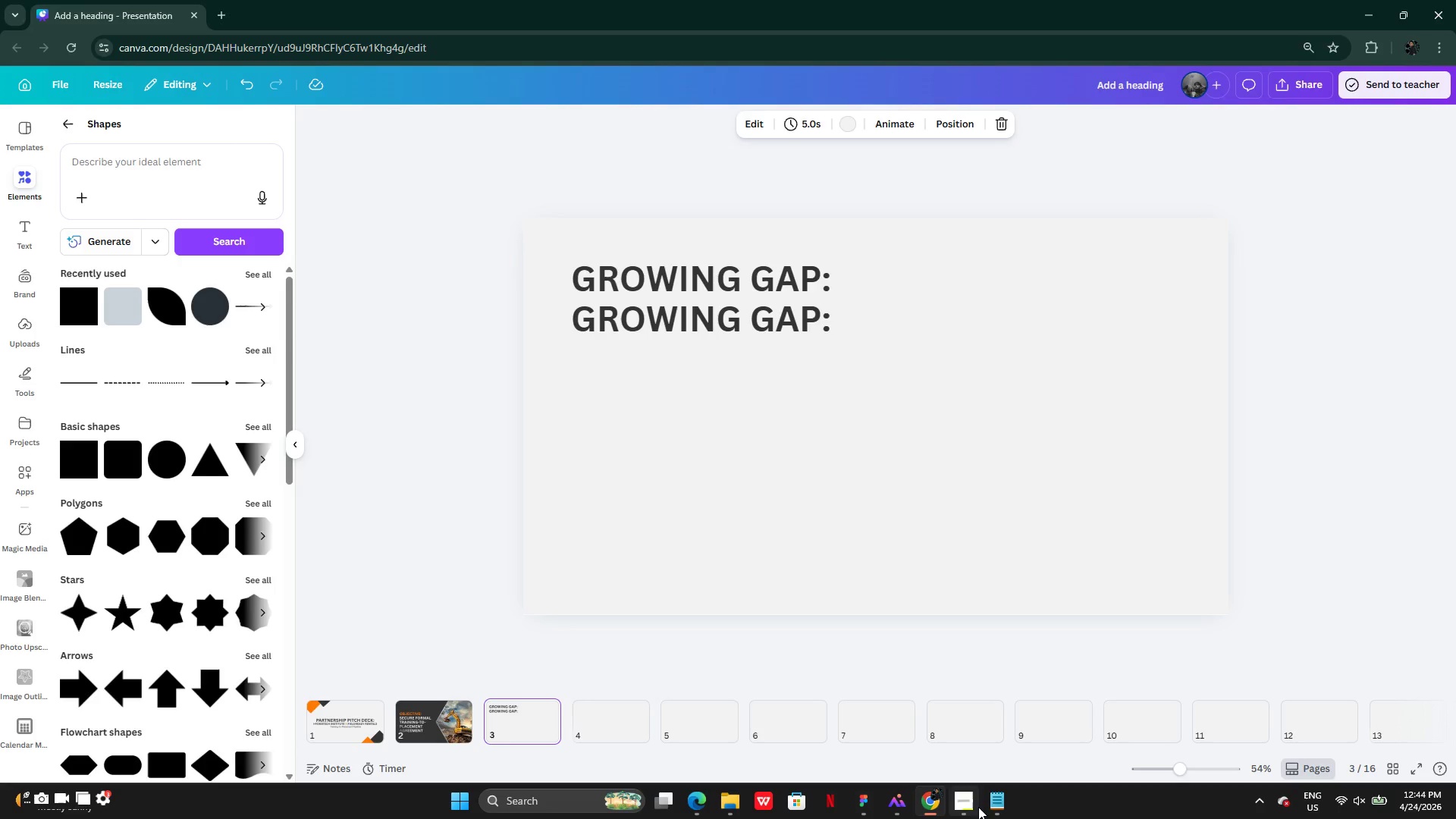 
left_click([994, 804])
 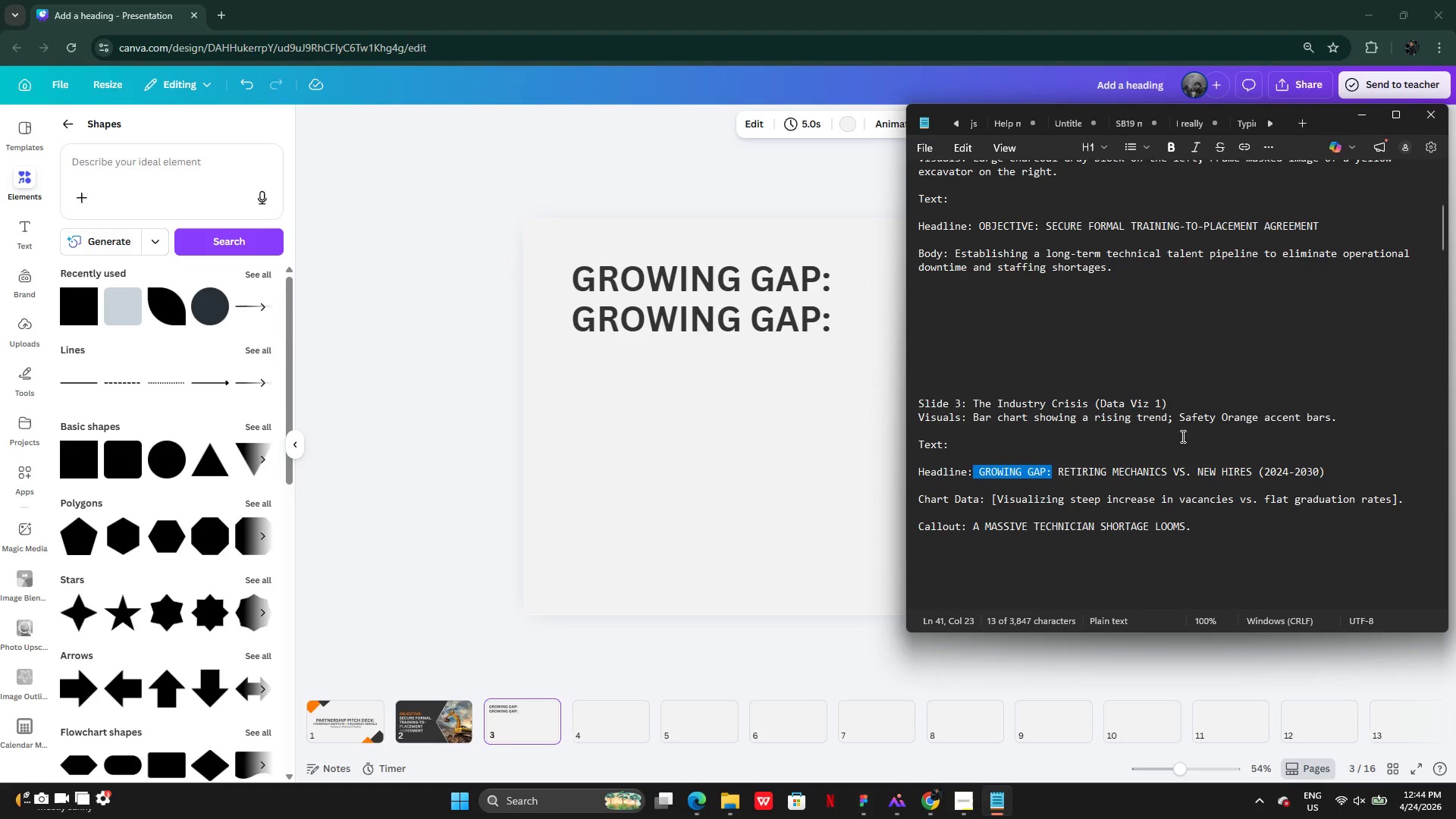 
scroll: coordinate [1103, 479], scroll_direction: down, amount: 3.0
 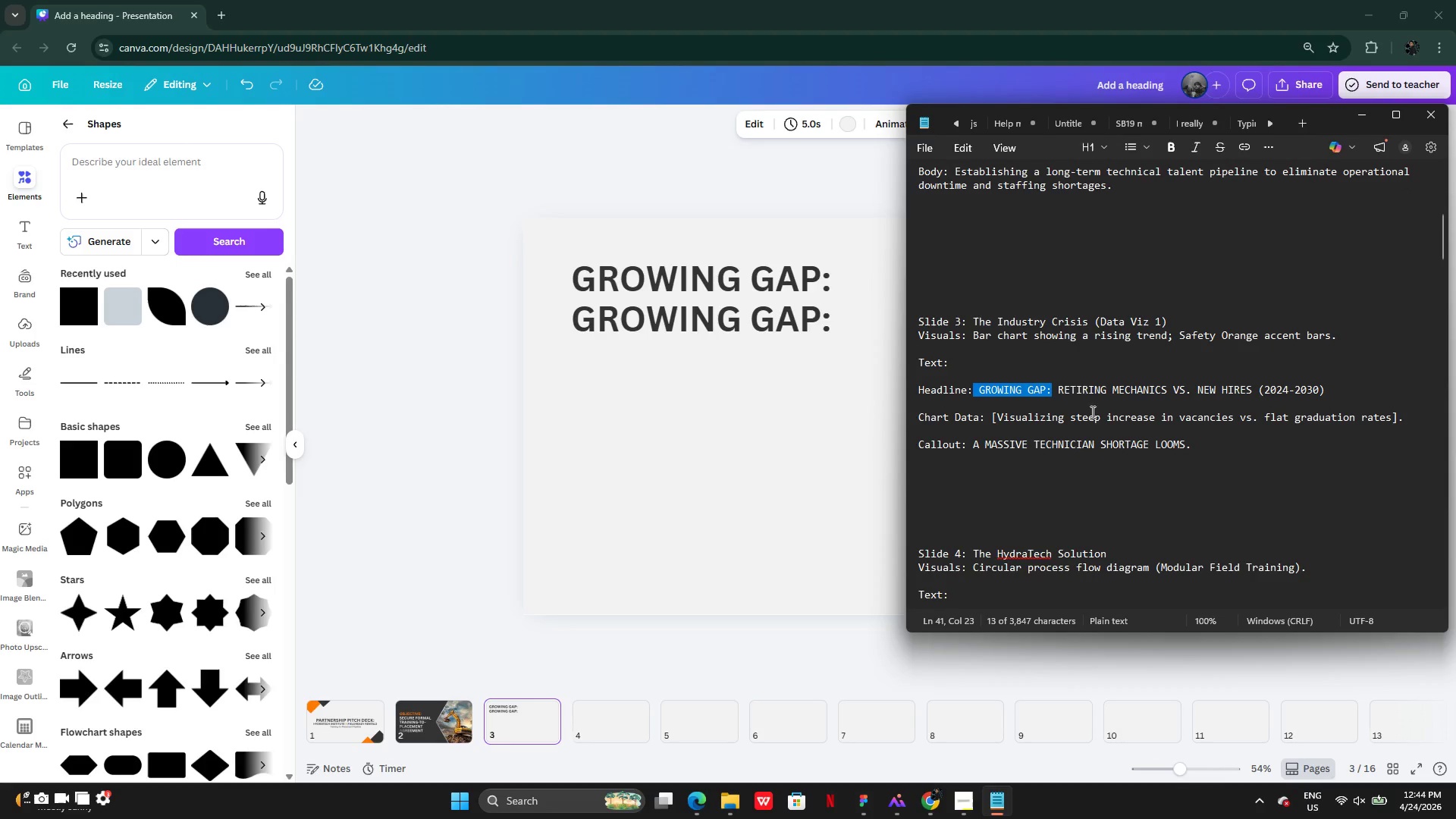 
left_click([1081, 386])
 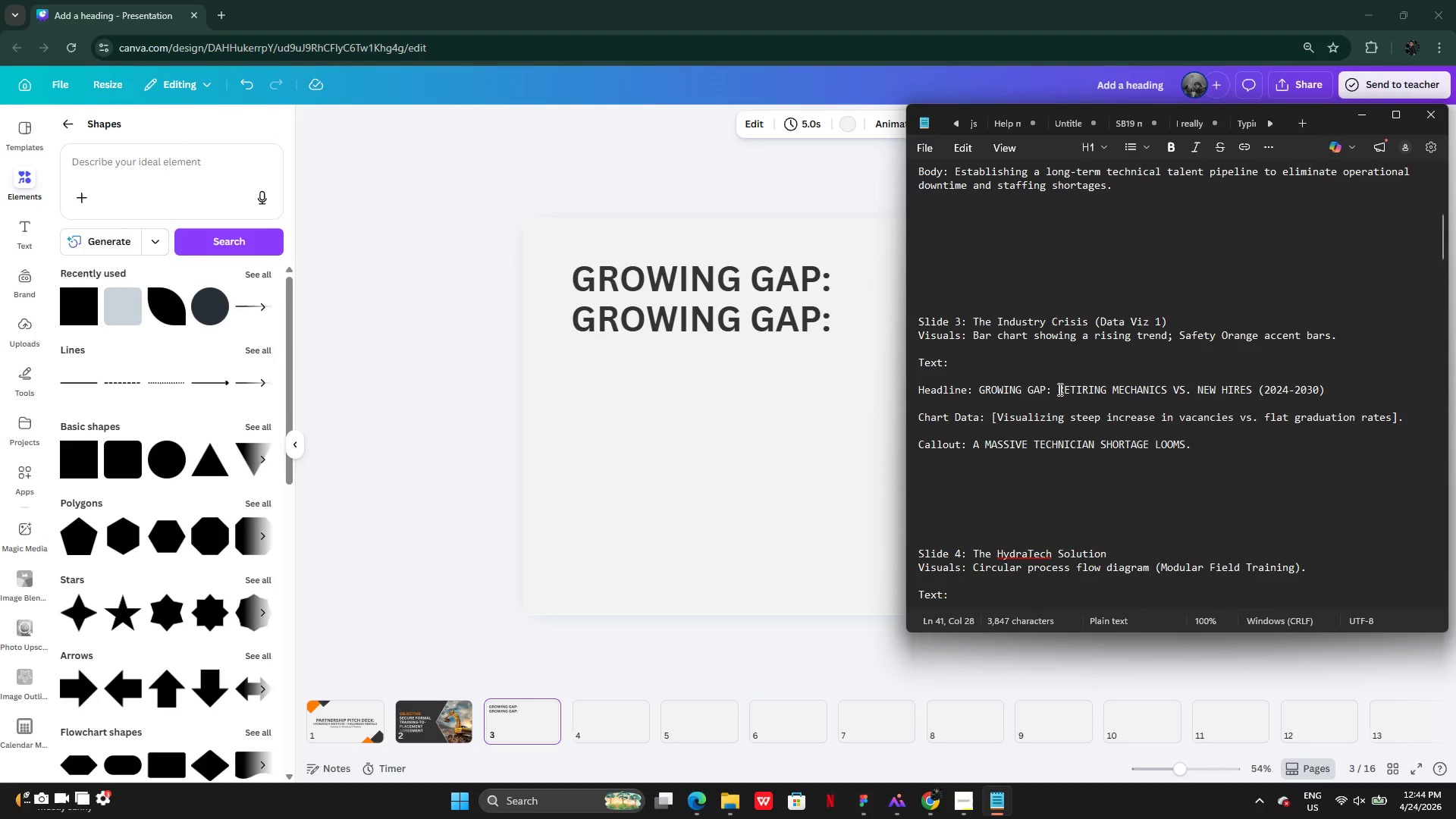 
left_click_drag(start_coordinate=[1059, 389], to_coordinate=[1325, 396])
 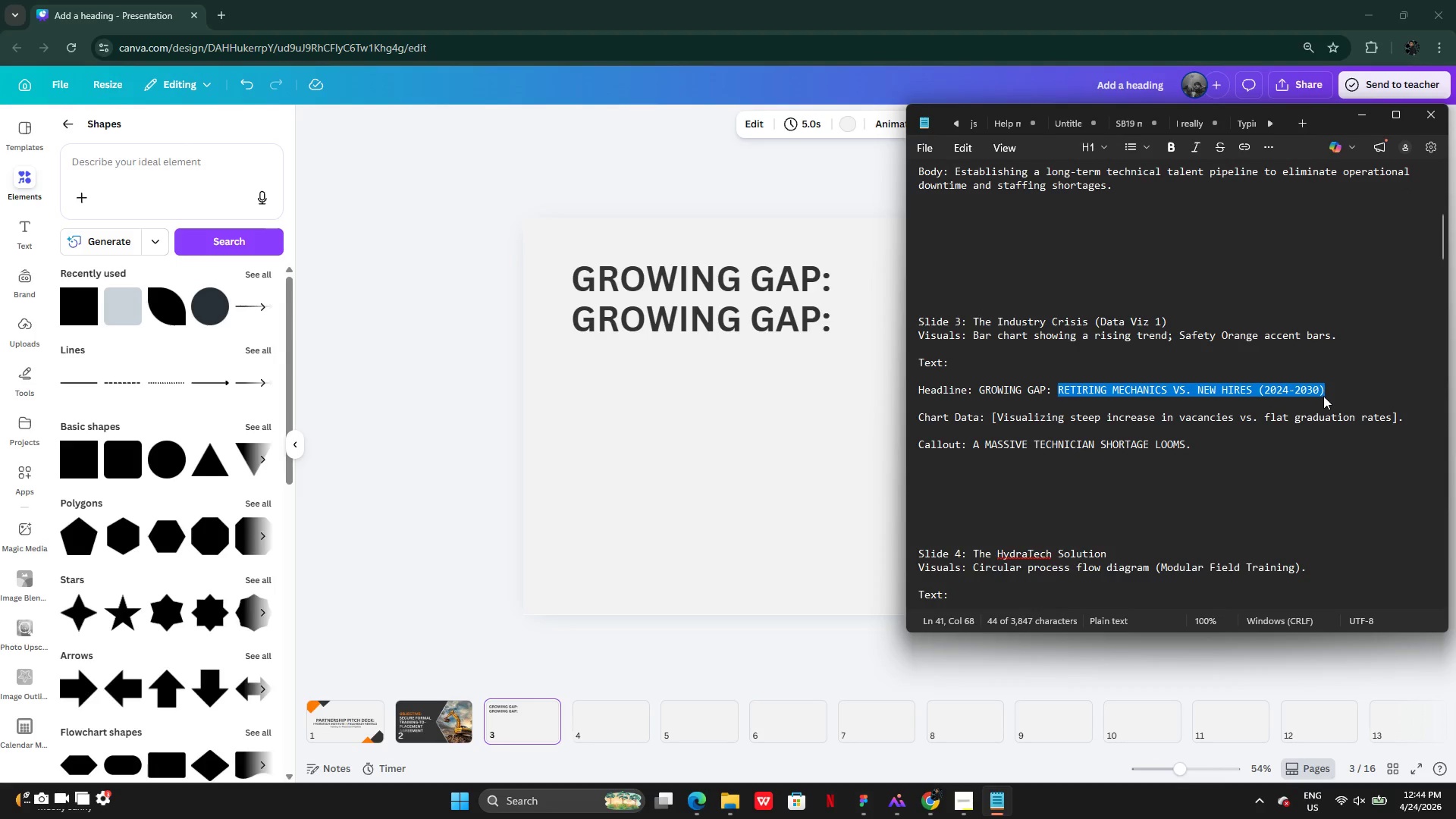 
hold_key(key=ControlLeft, duration=0.58)